 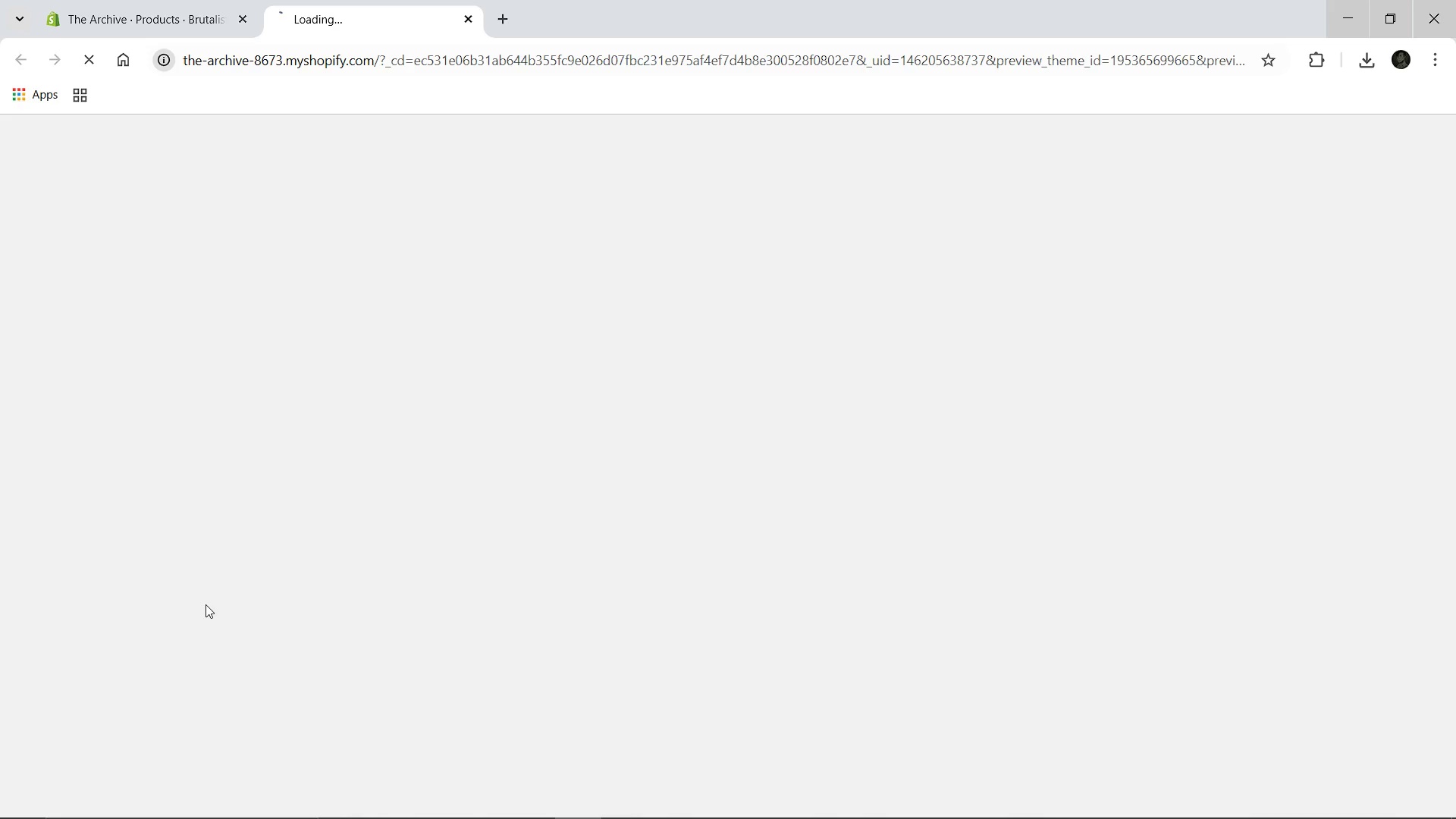 
left_click([155, 0])
 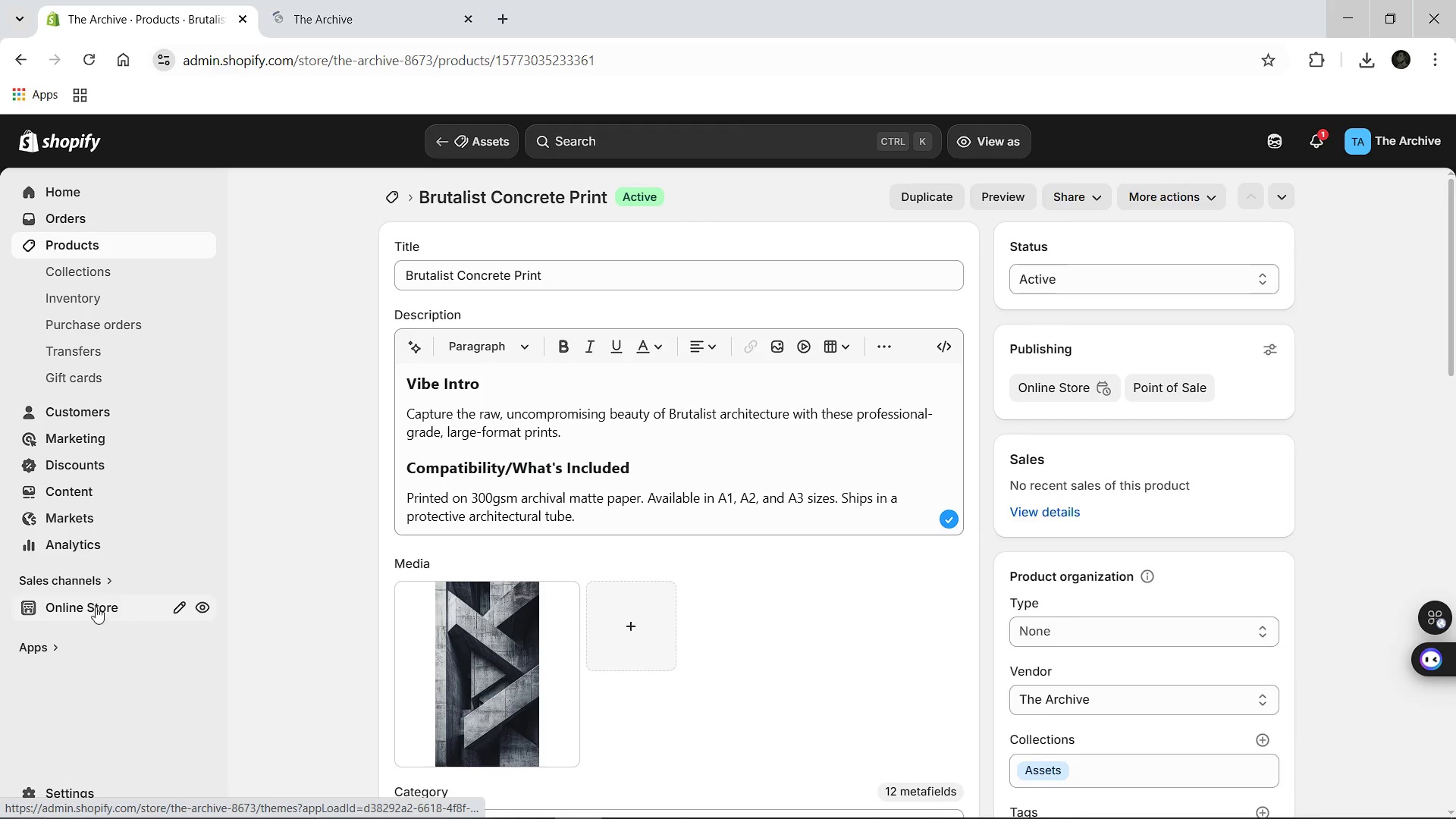 
left_click([96, 604])
 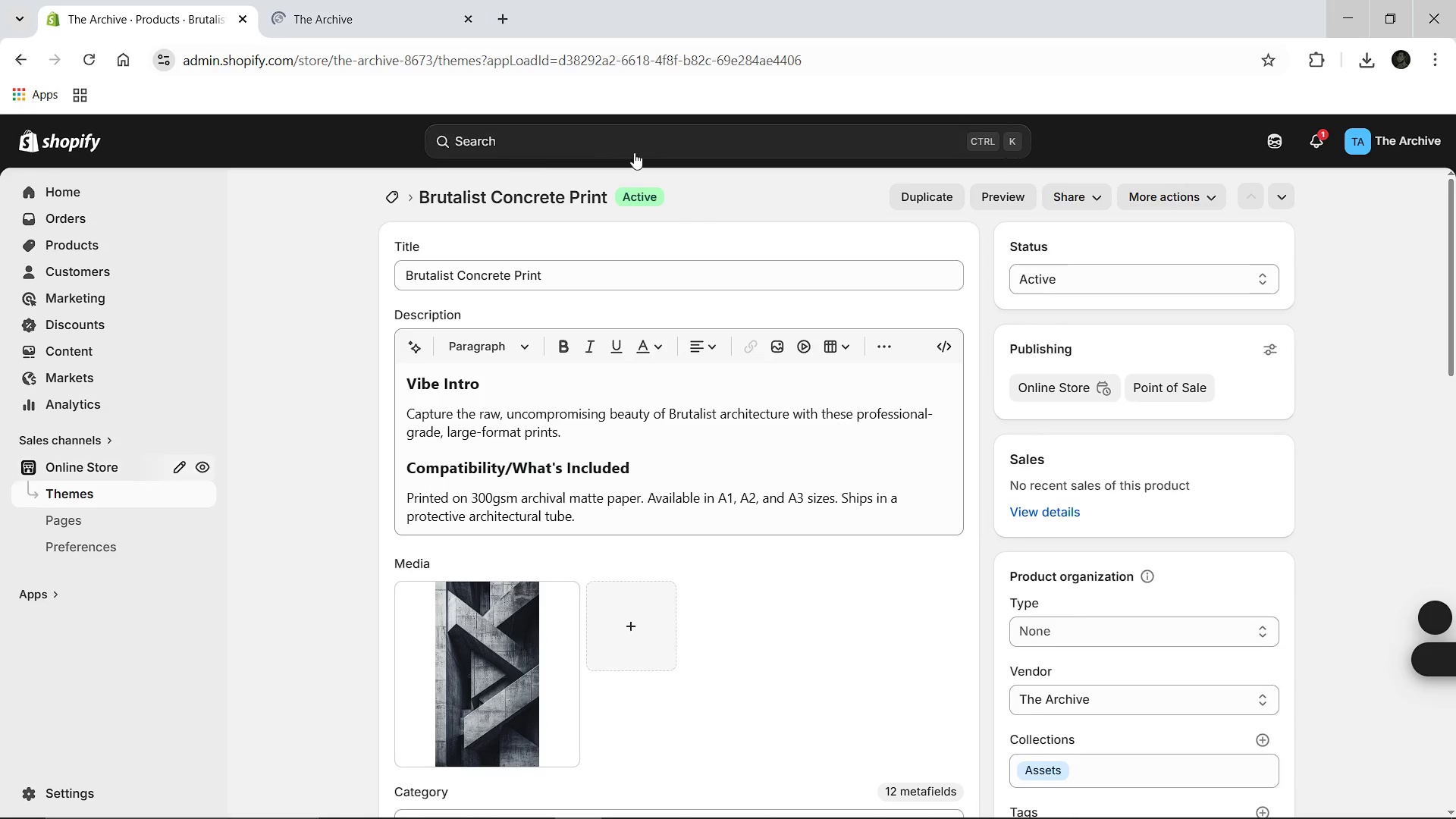 
left_click([634, 152])
 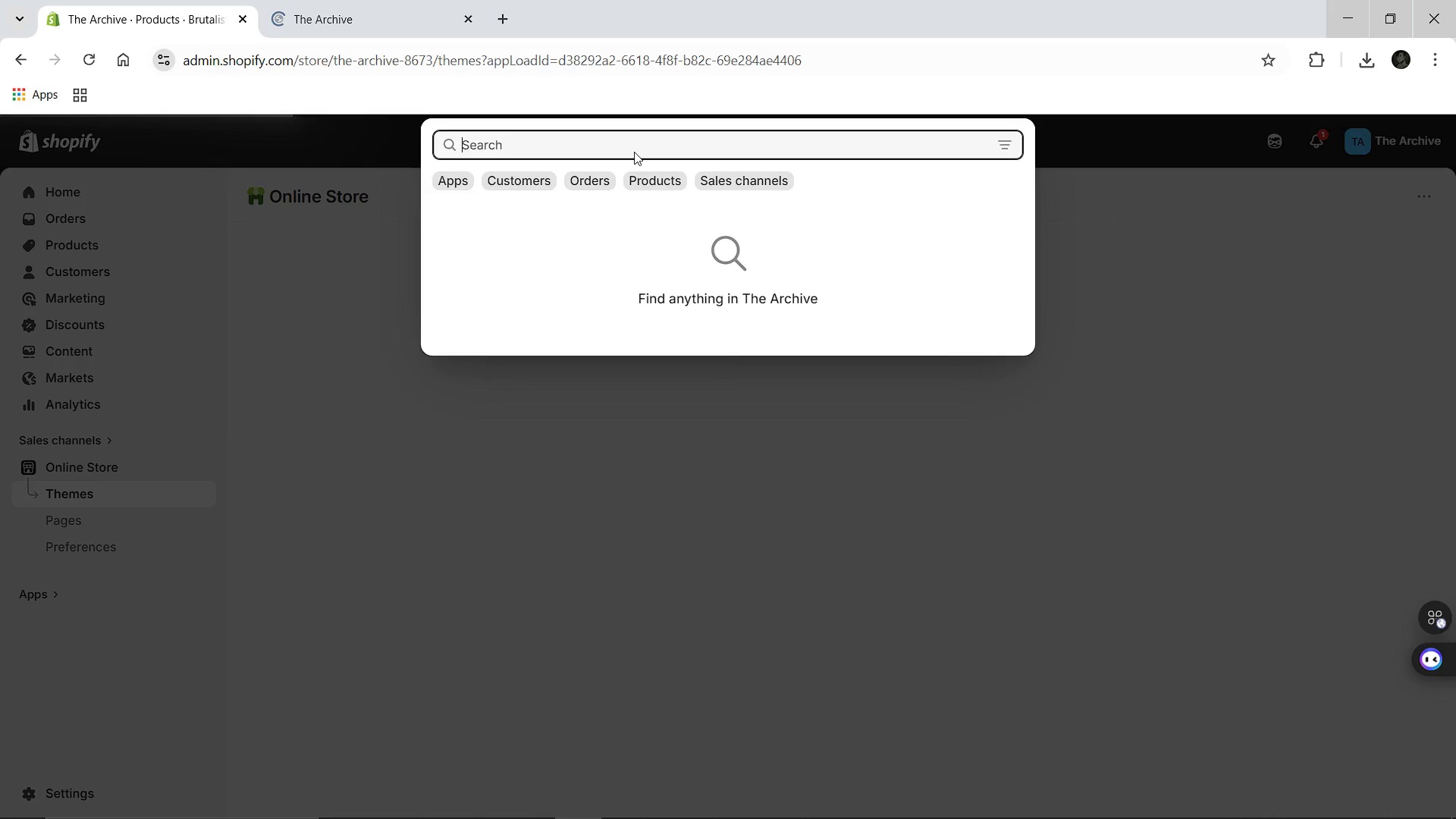 
type(navi)
 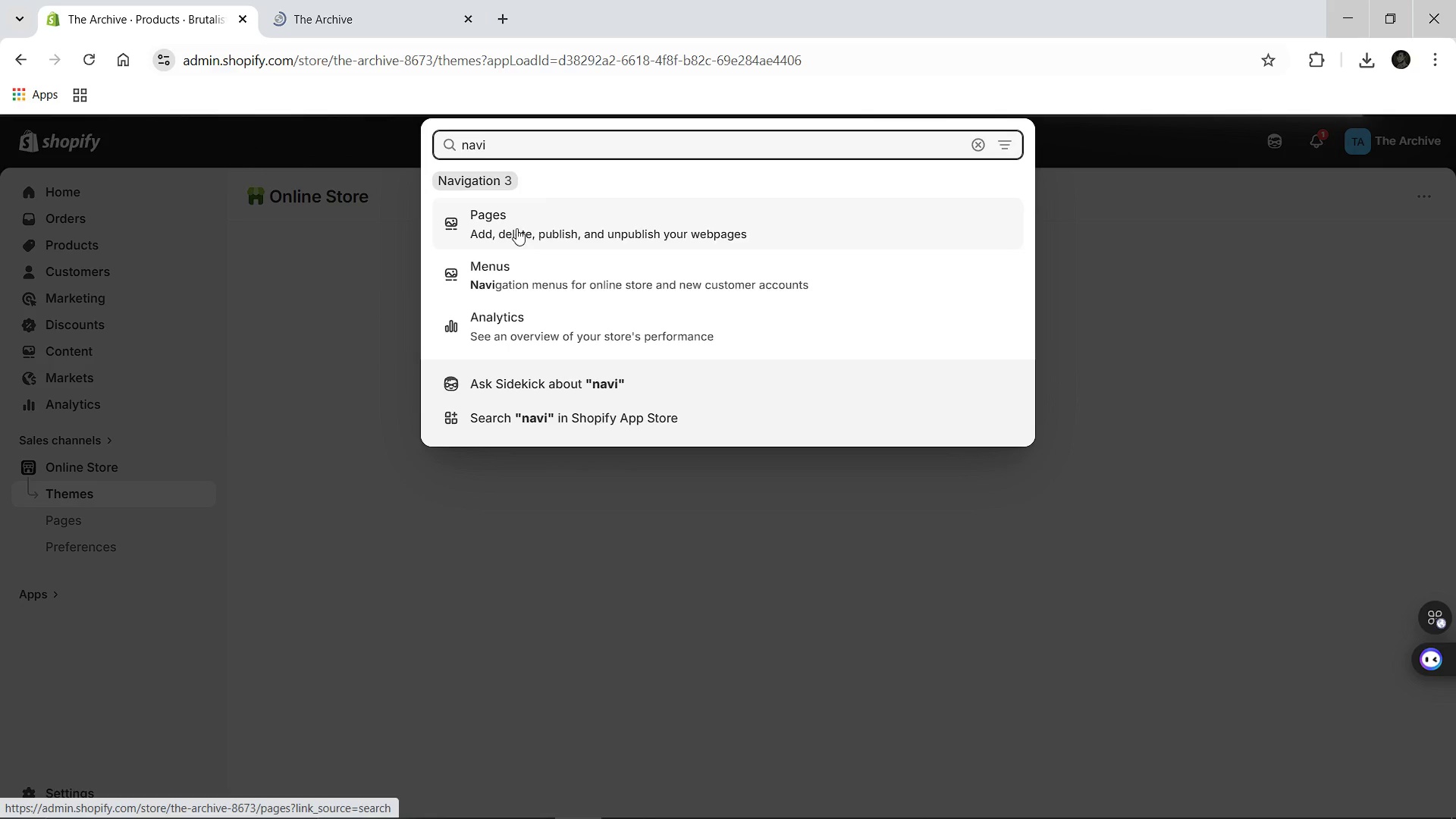 
left_click([516, 264])
 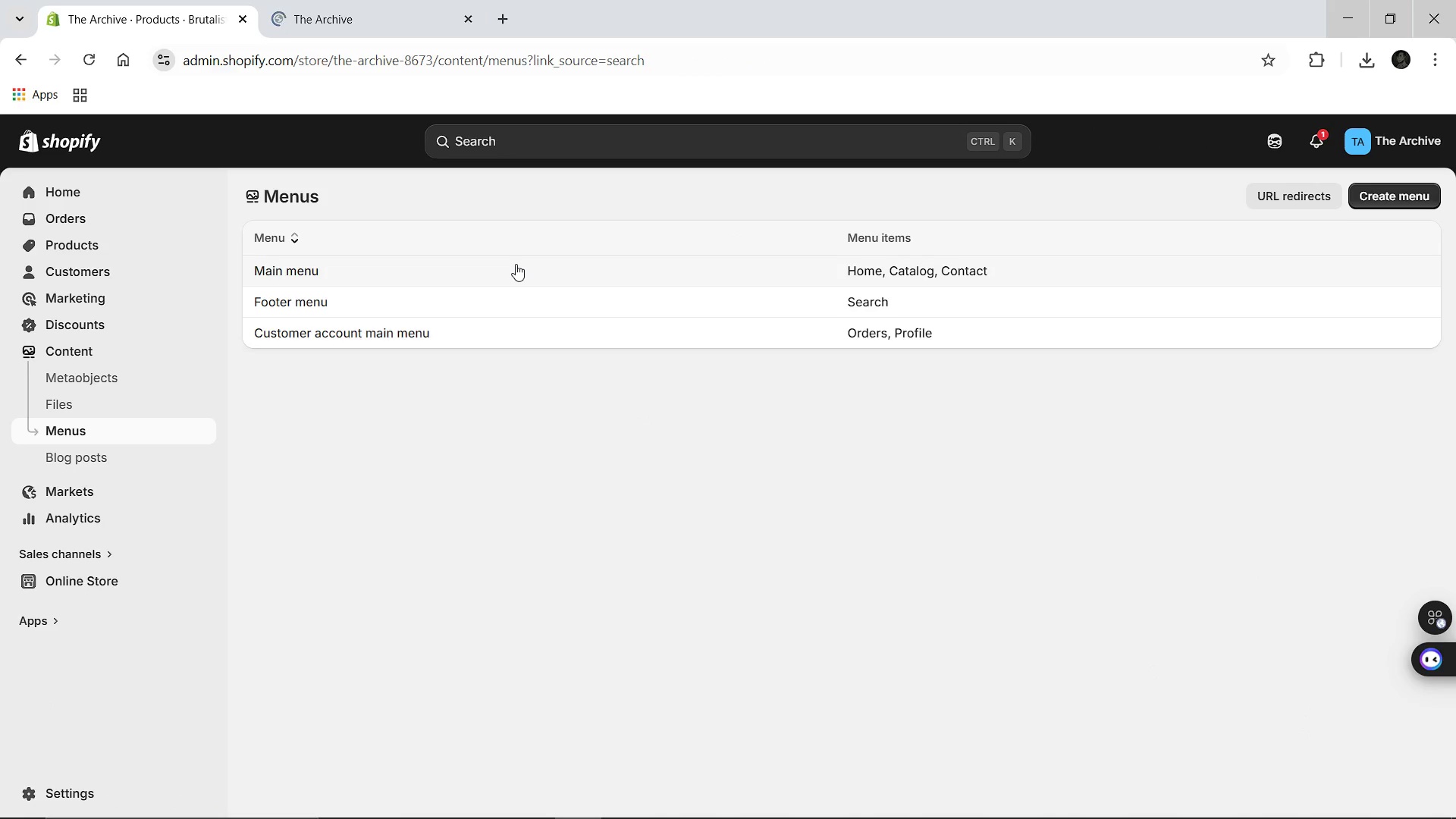 
wait(13.86)
 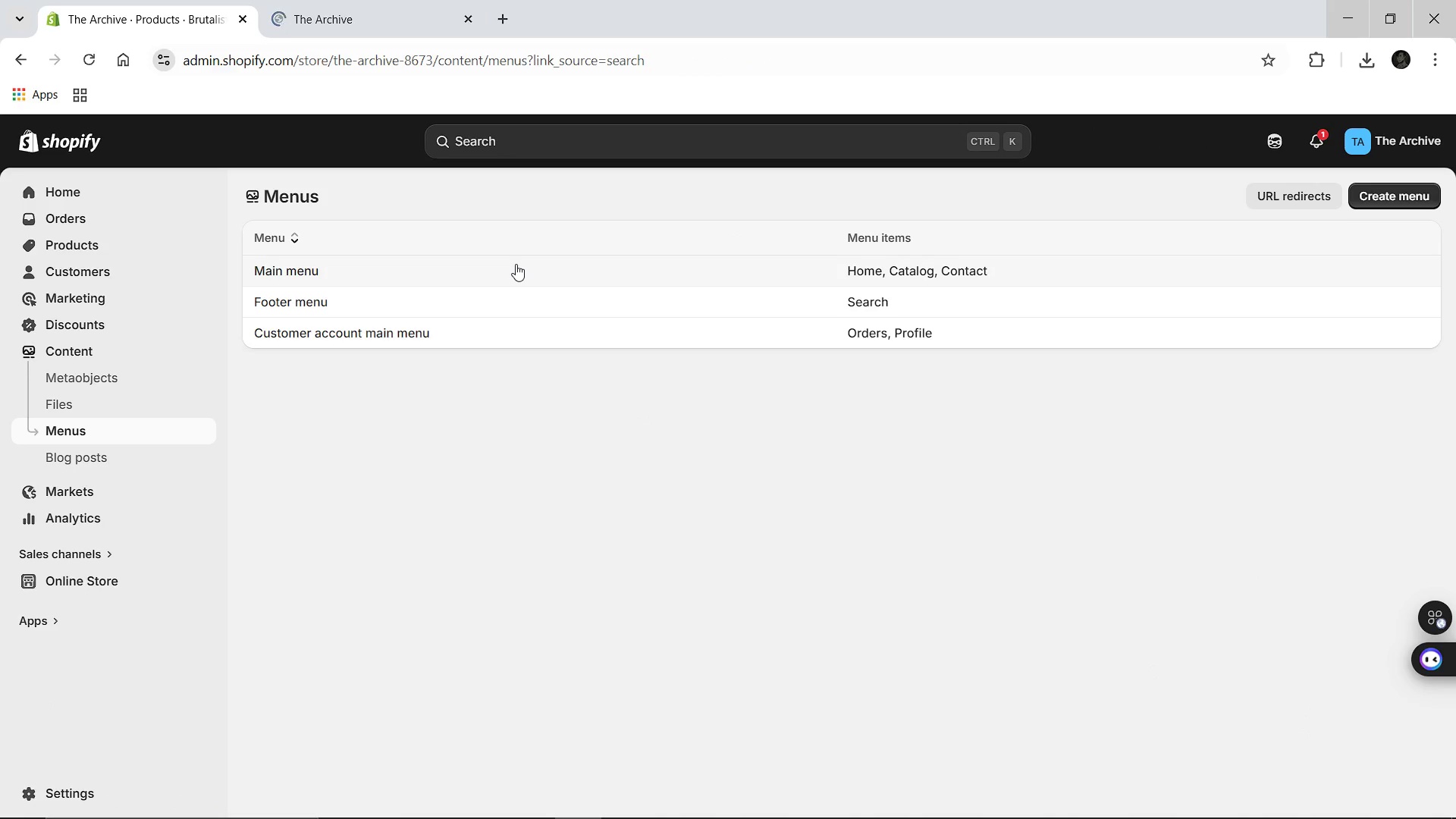 
left_click([279, 269])
 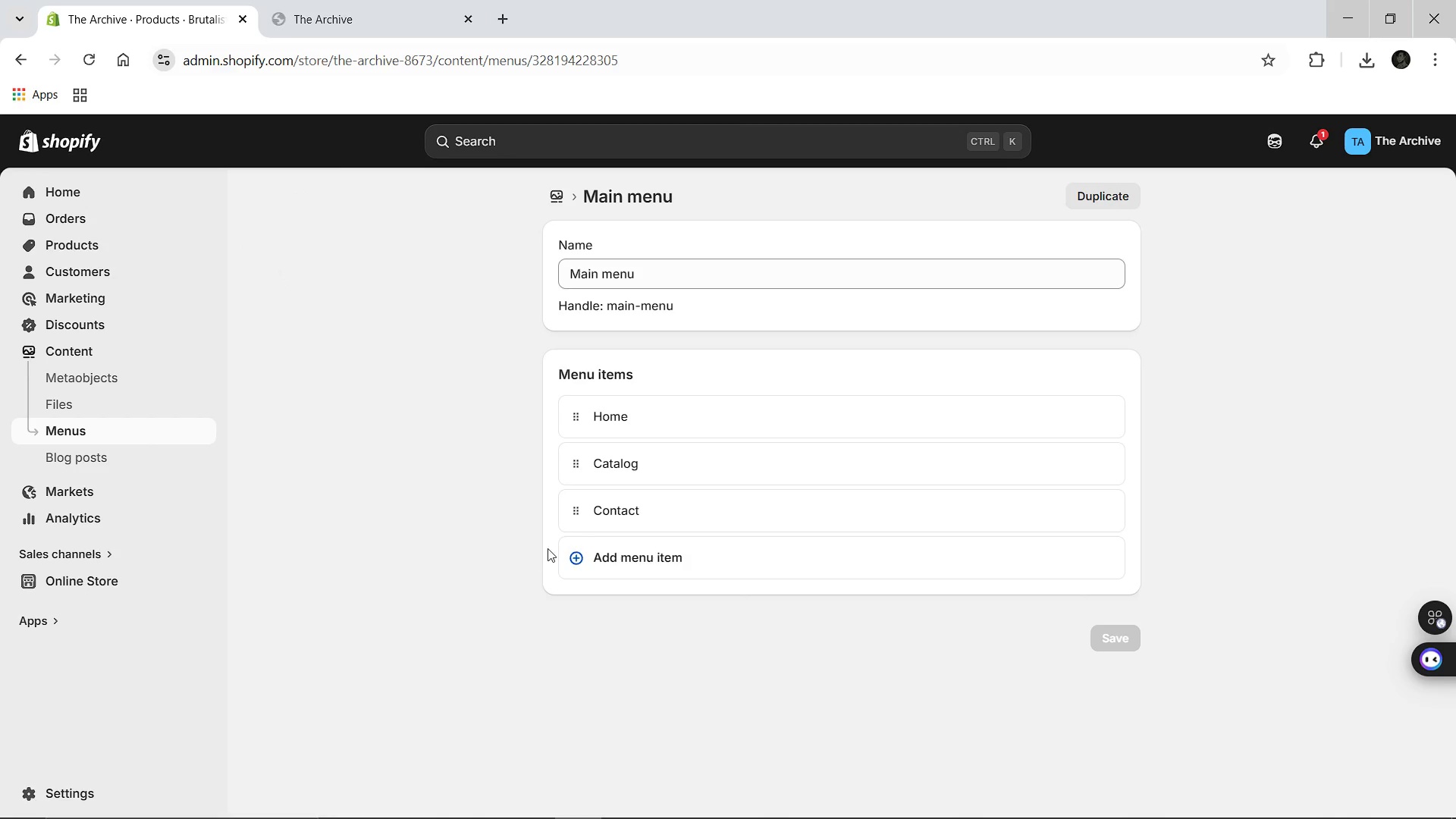 
left_click([624, 557])
 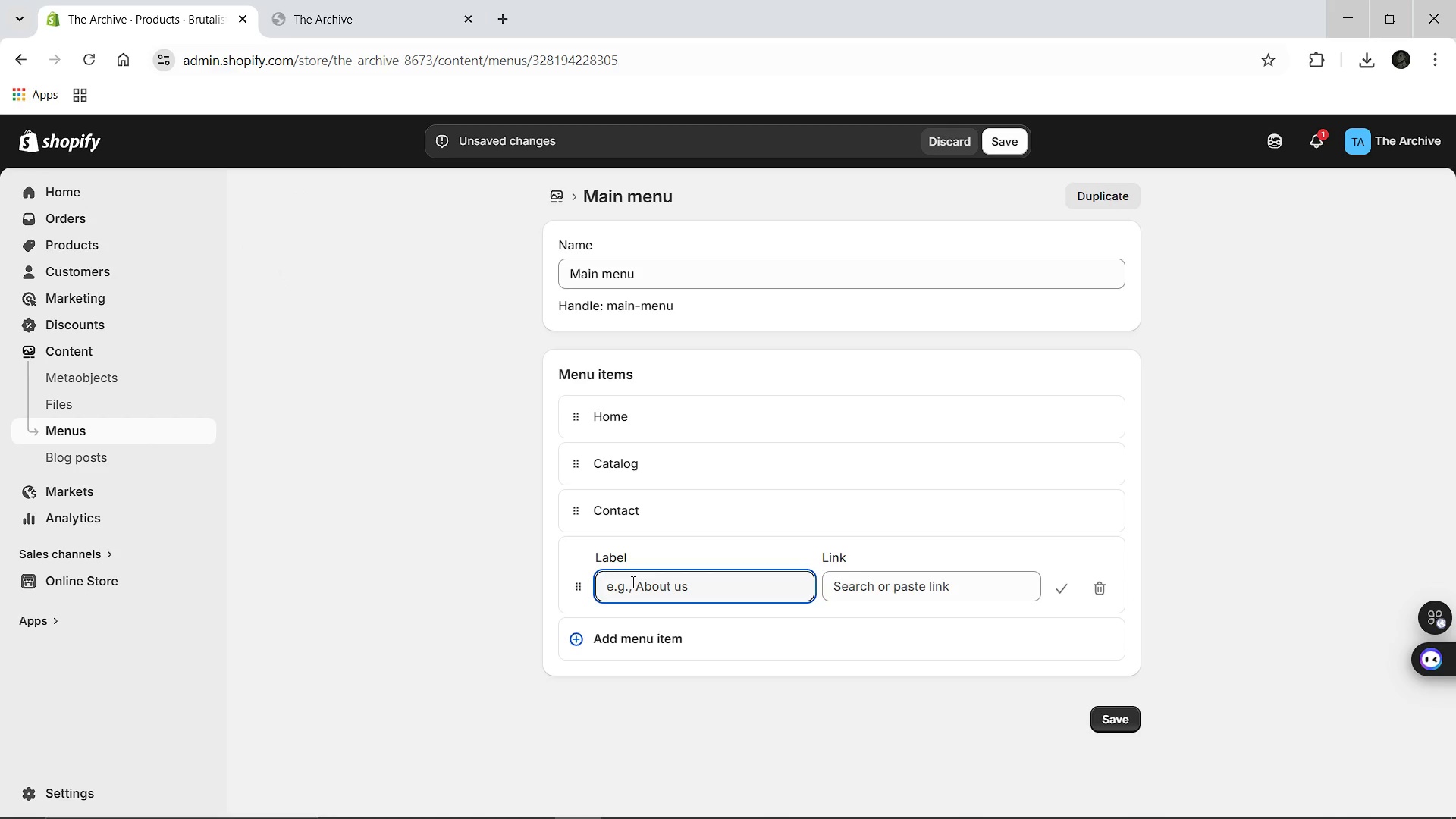 
type(Assets)
 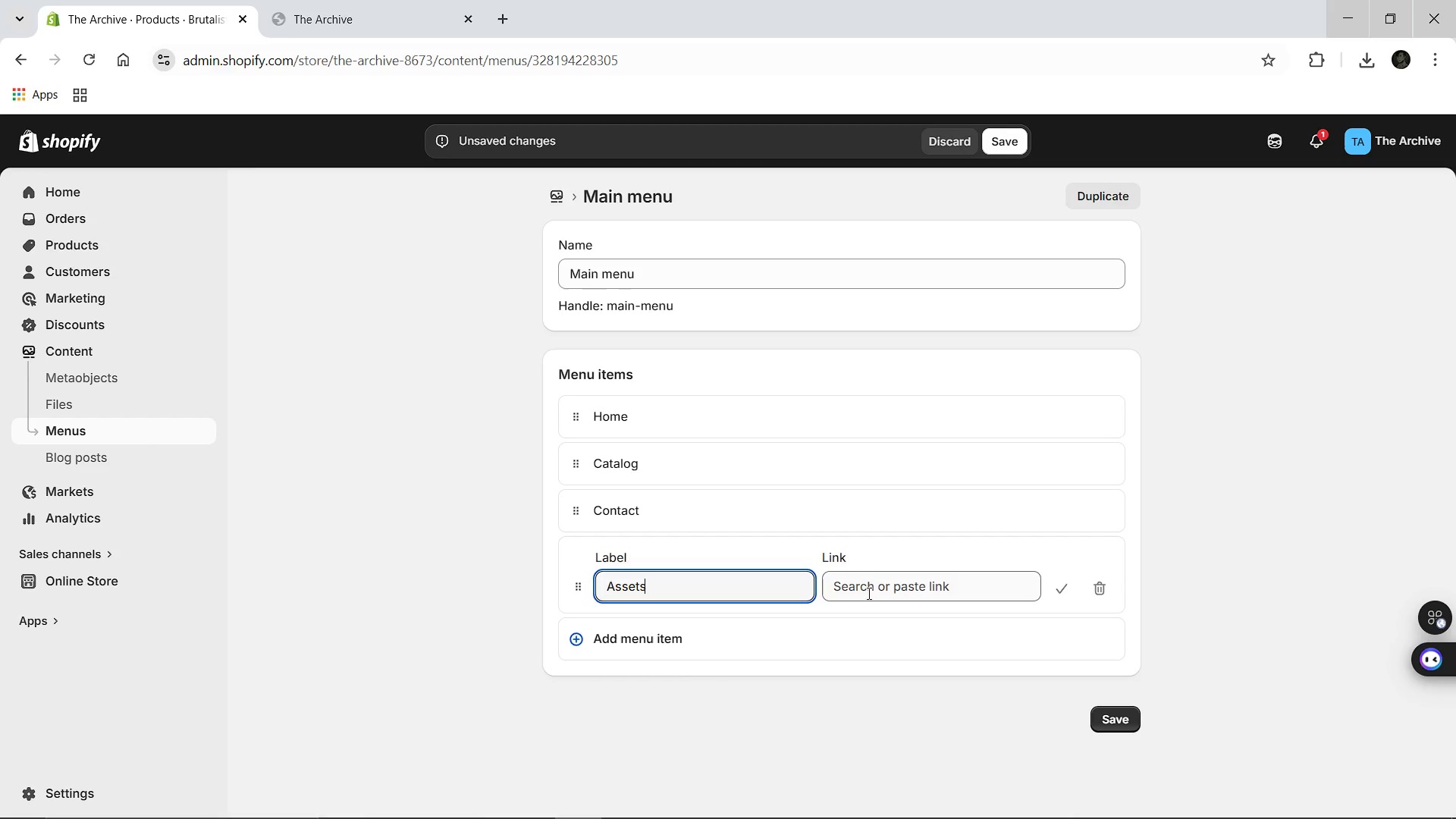 
left_click([872, 591])
 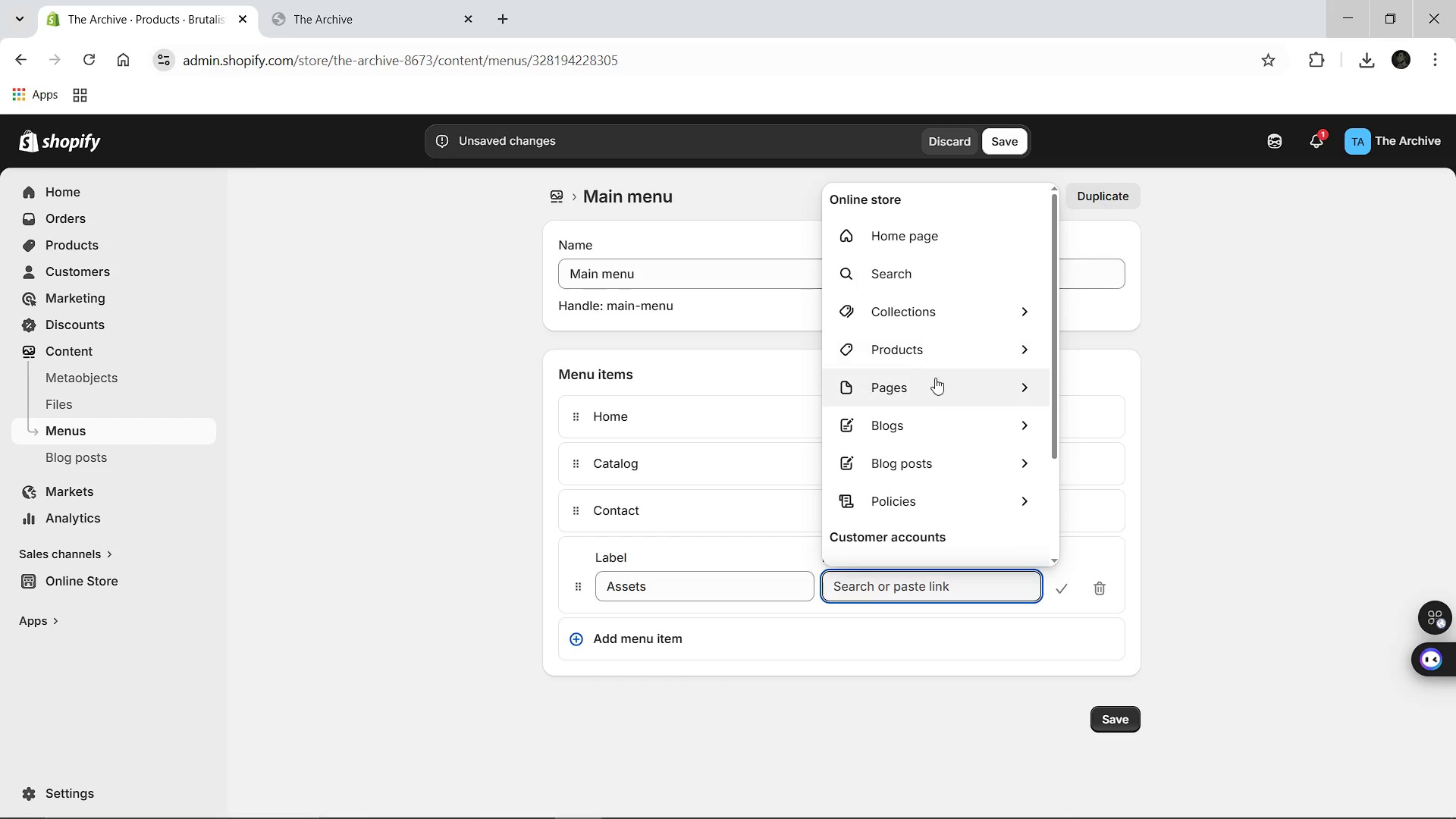 
left_click([937, 313])
 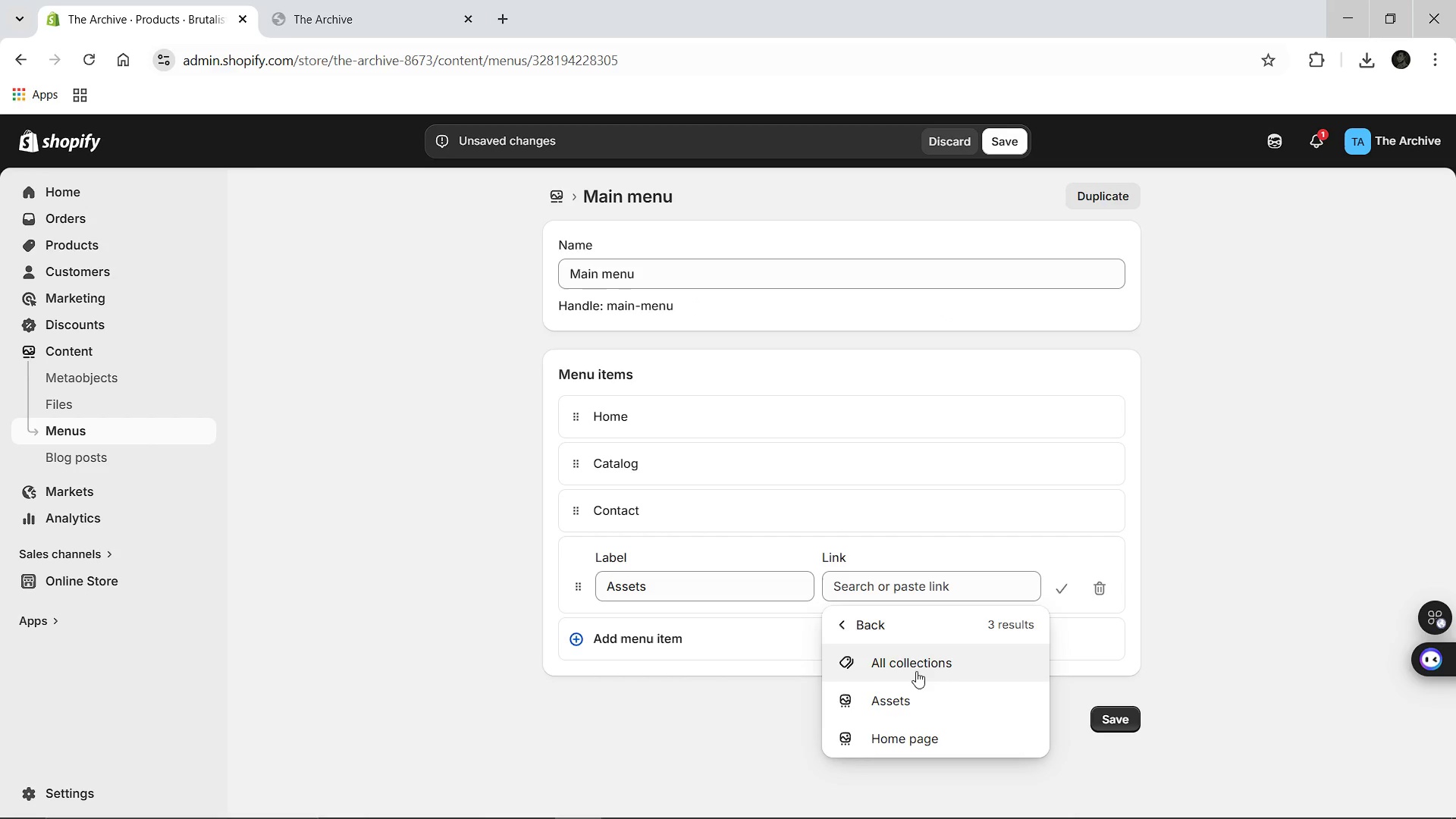 
left_click([897, 698])
 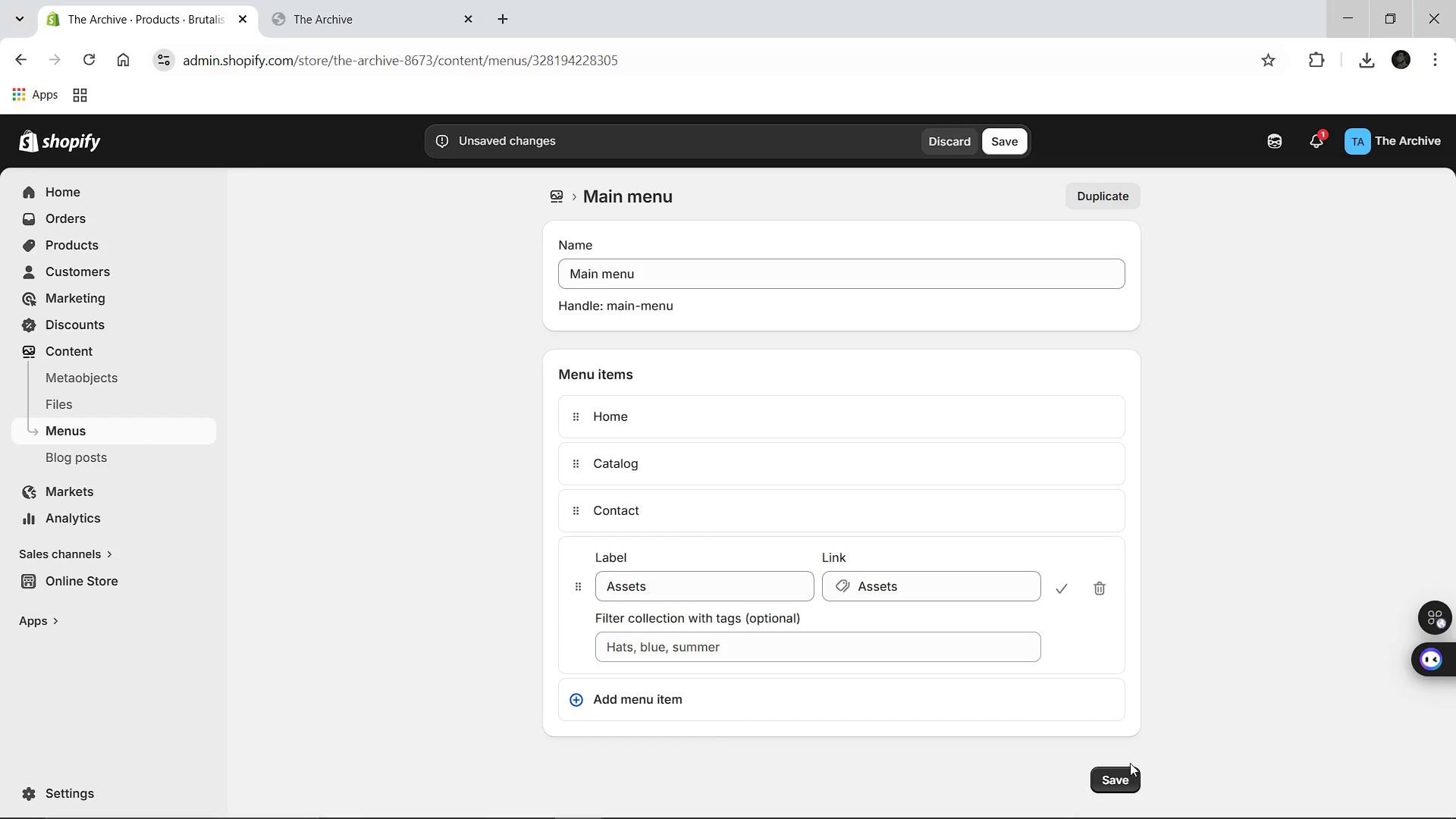 
left_click([1120, 777])
 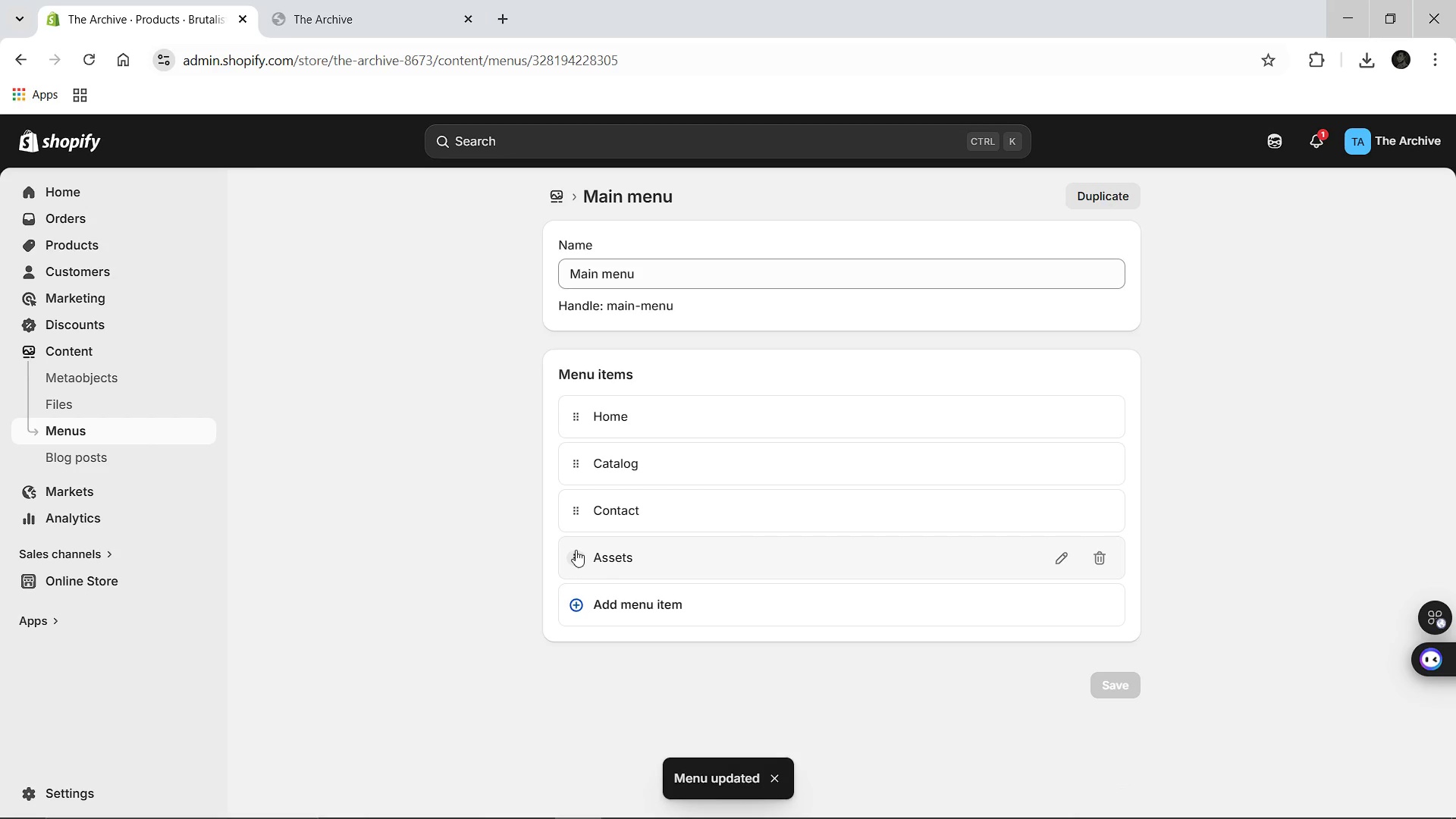 
left_click_drag(start_coordinate=[576, 560], to_coordinate=[569, 466])
 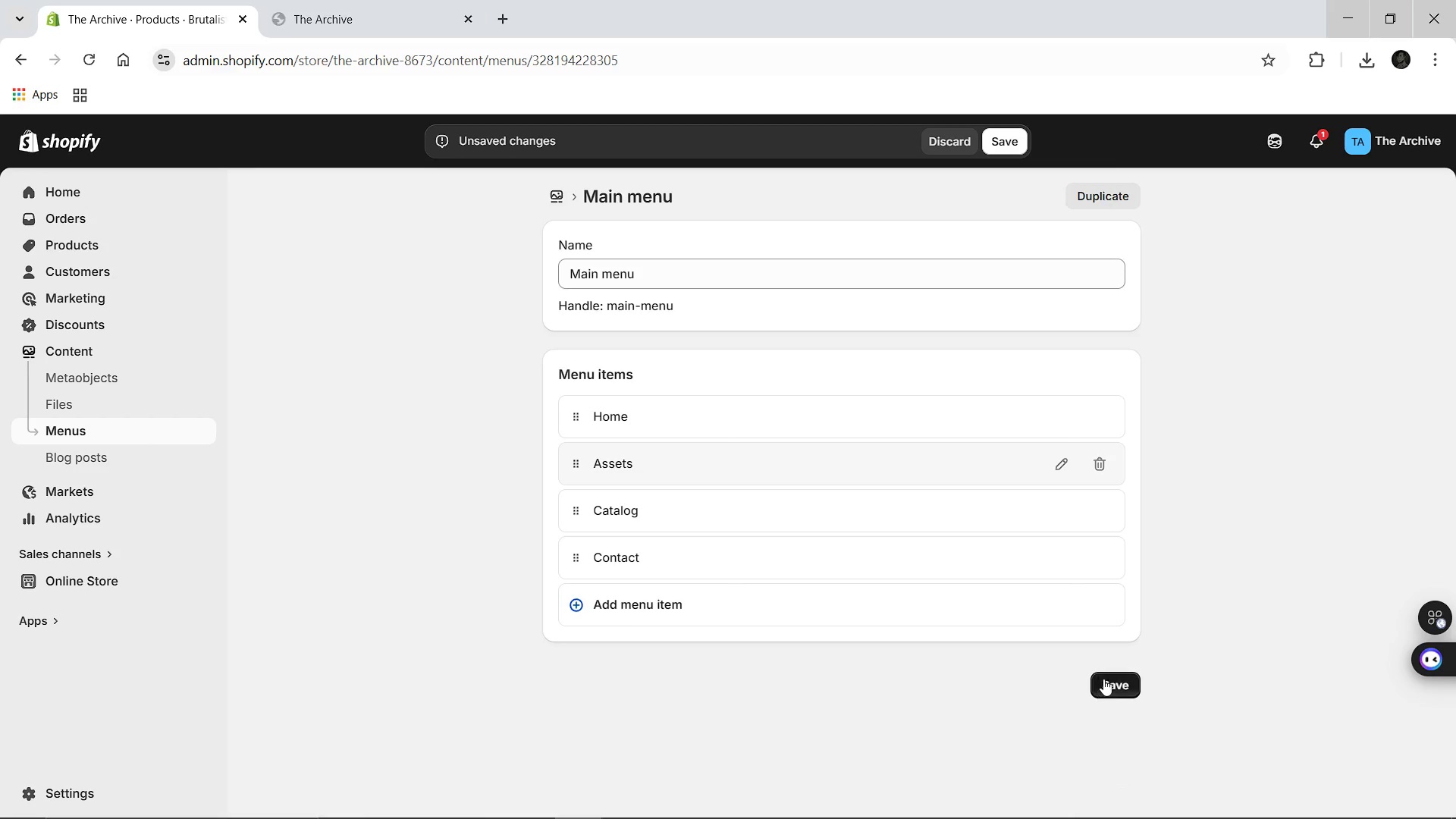 
left_click([1111, 679])
 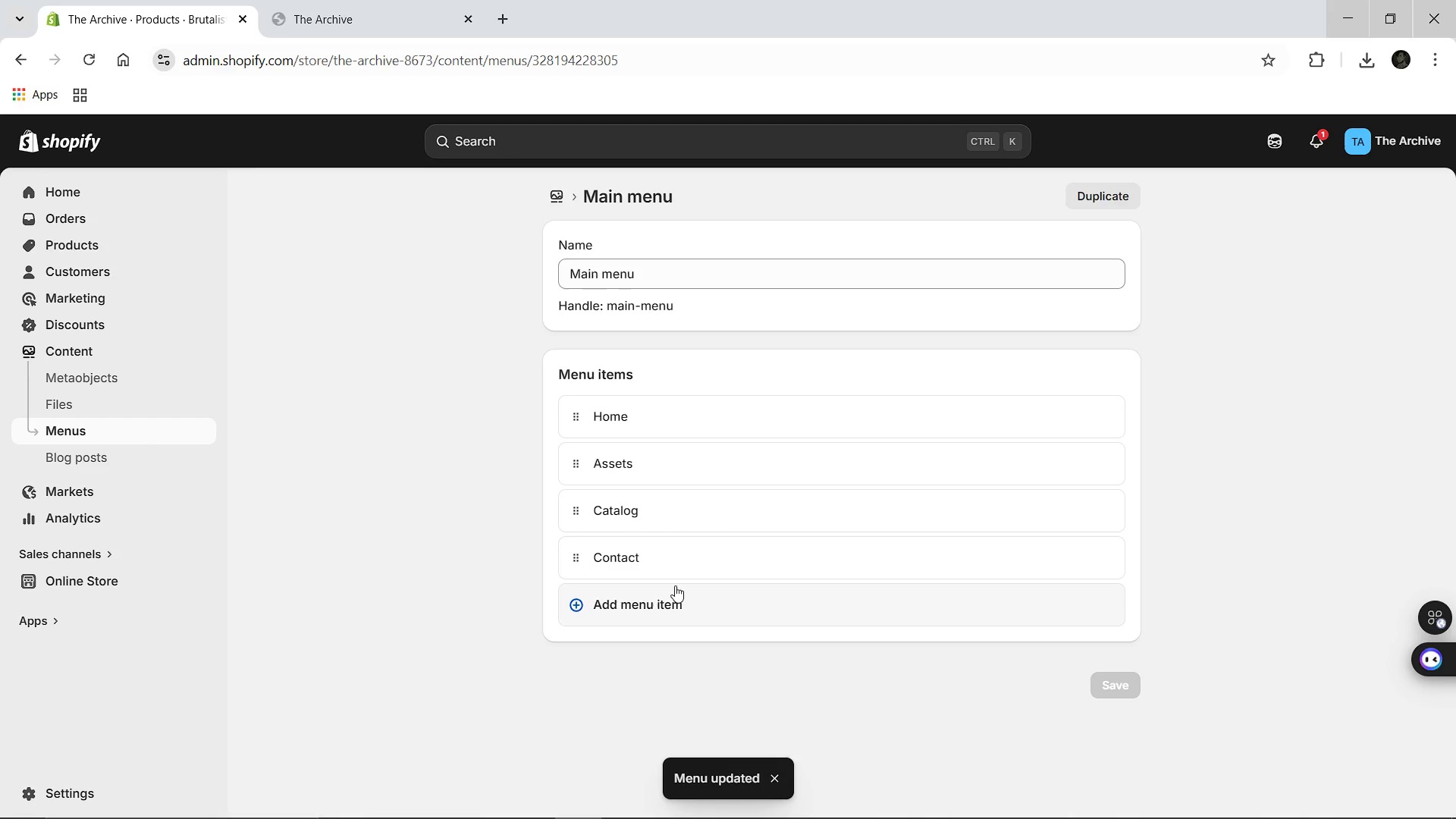 
wait(10.33)
 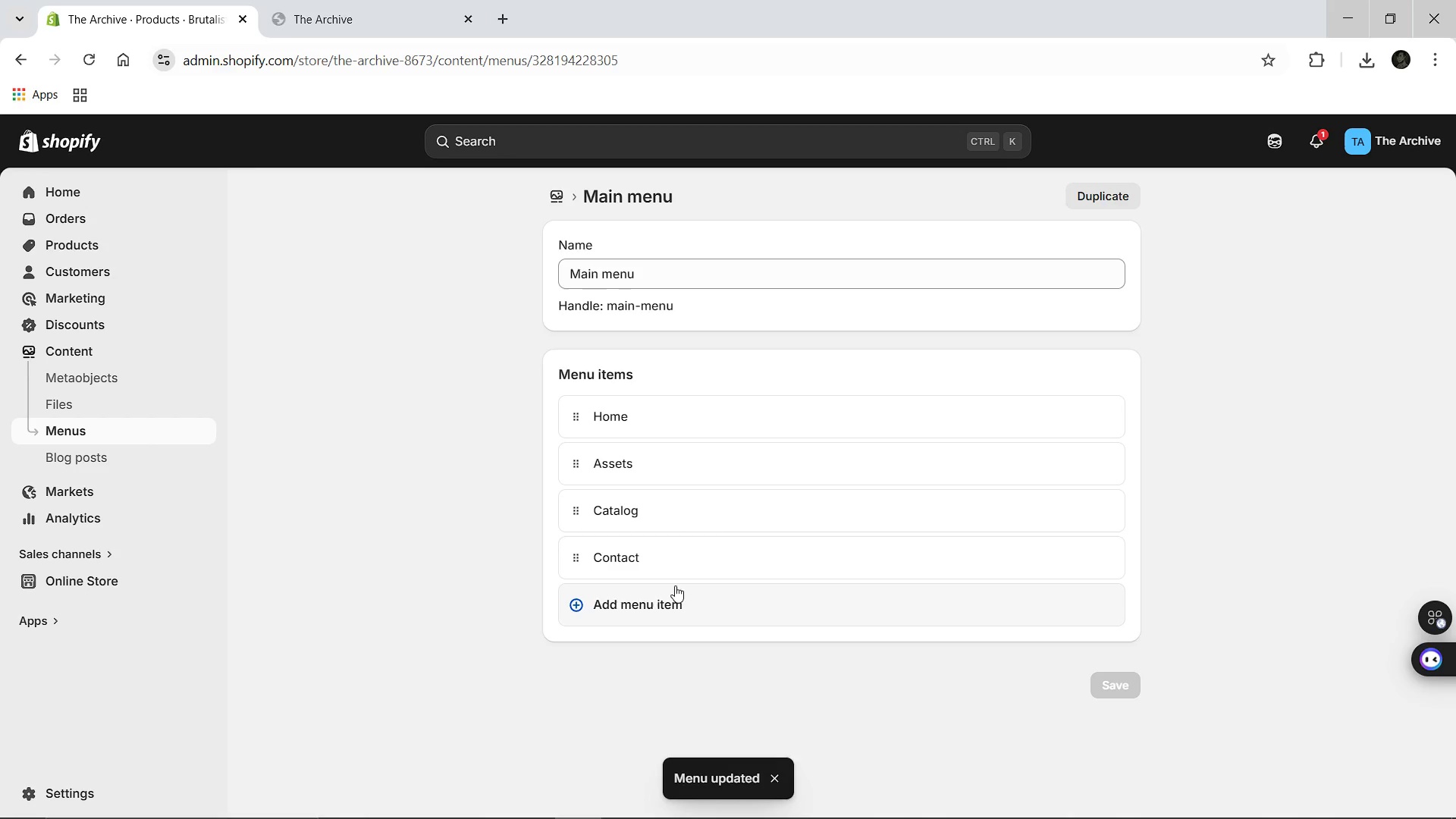 
left_click([85, 243])
 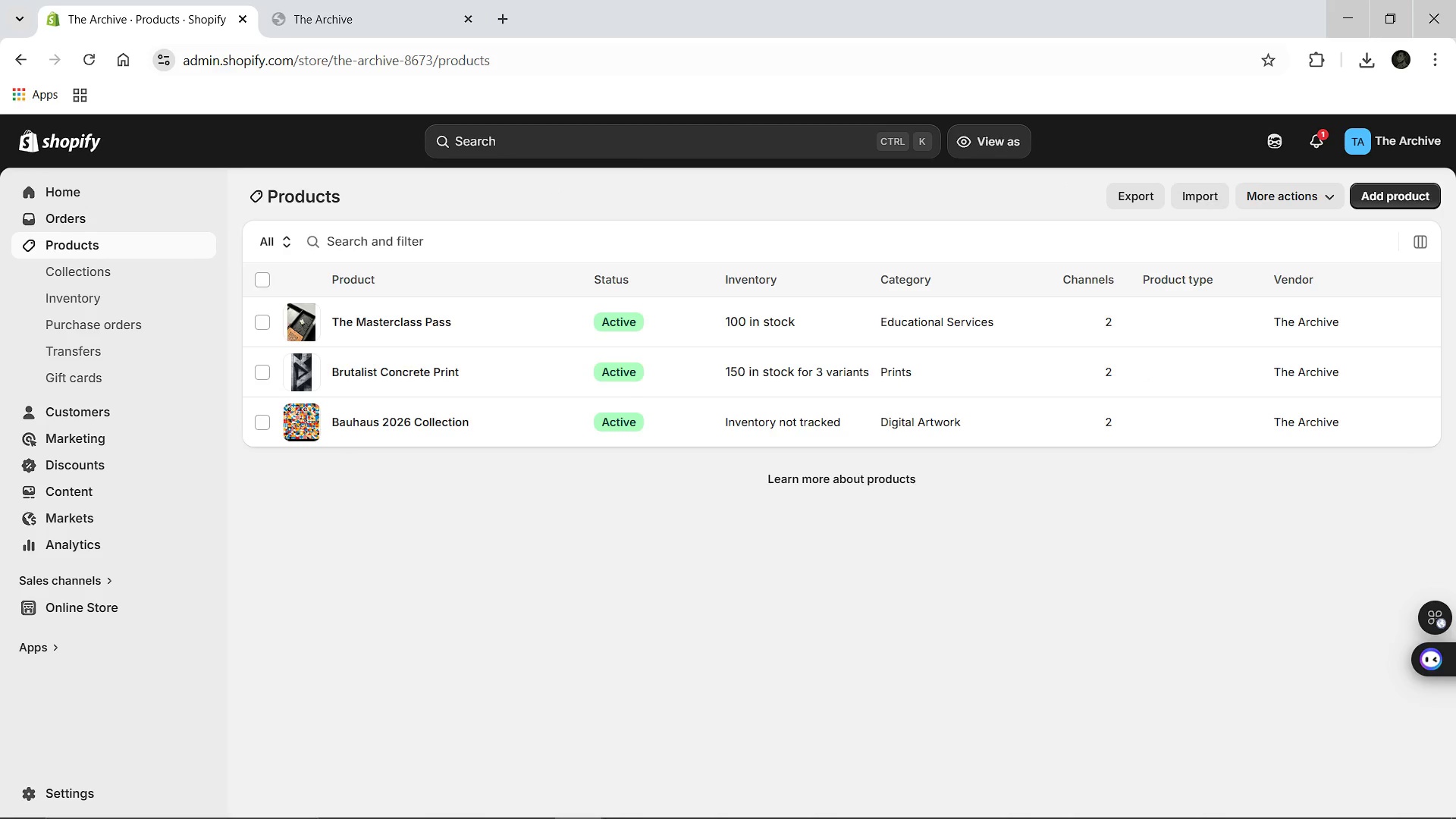 
left_click([354, 0])
 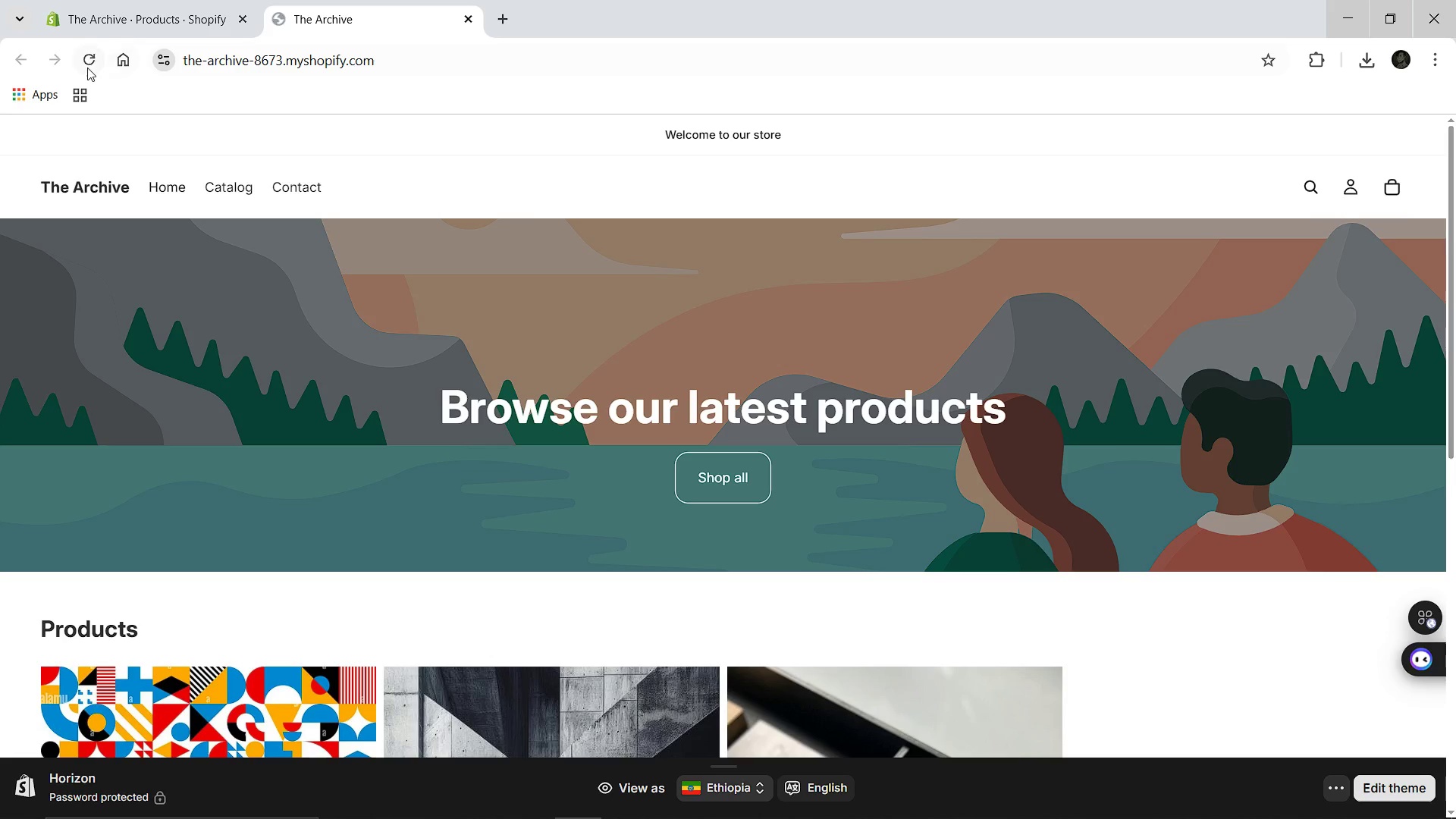 
left_click([87, 67])
 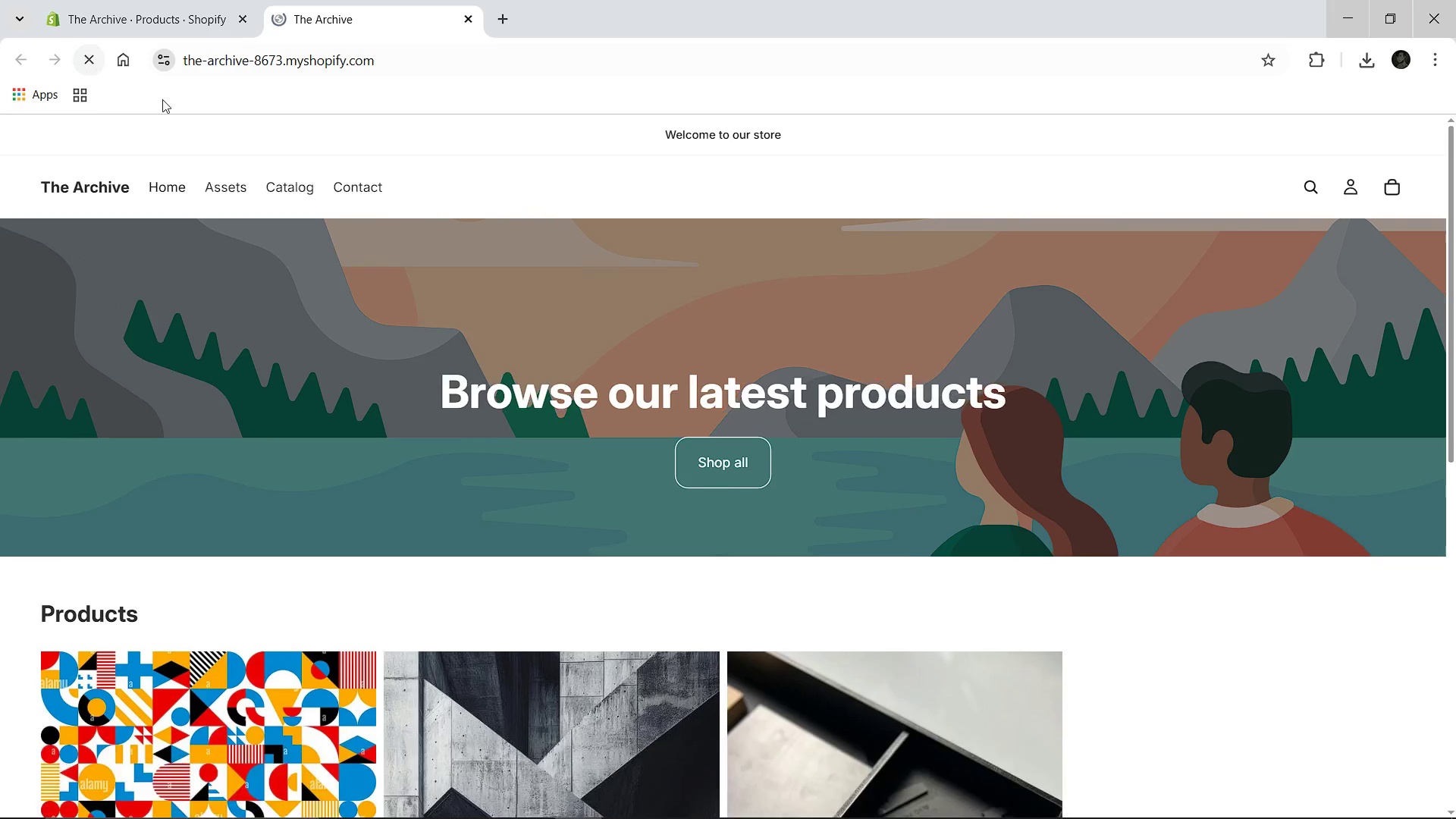 
left_click([214, 181])
 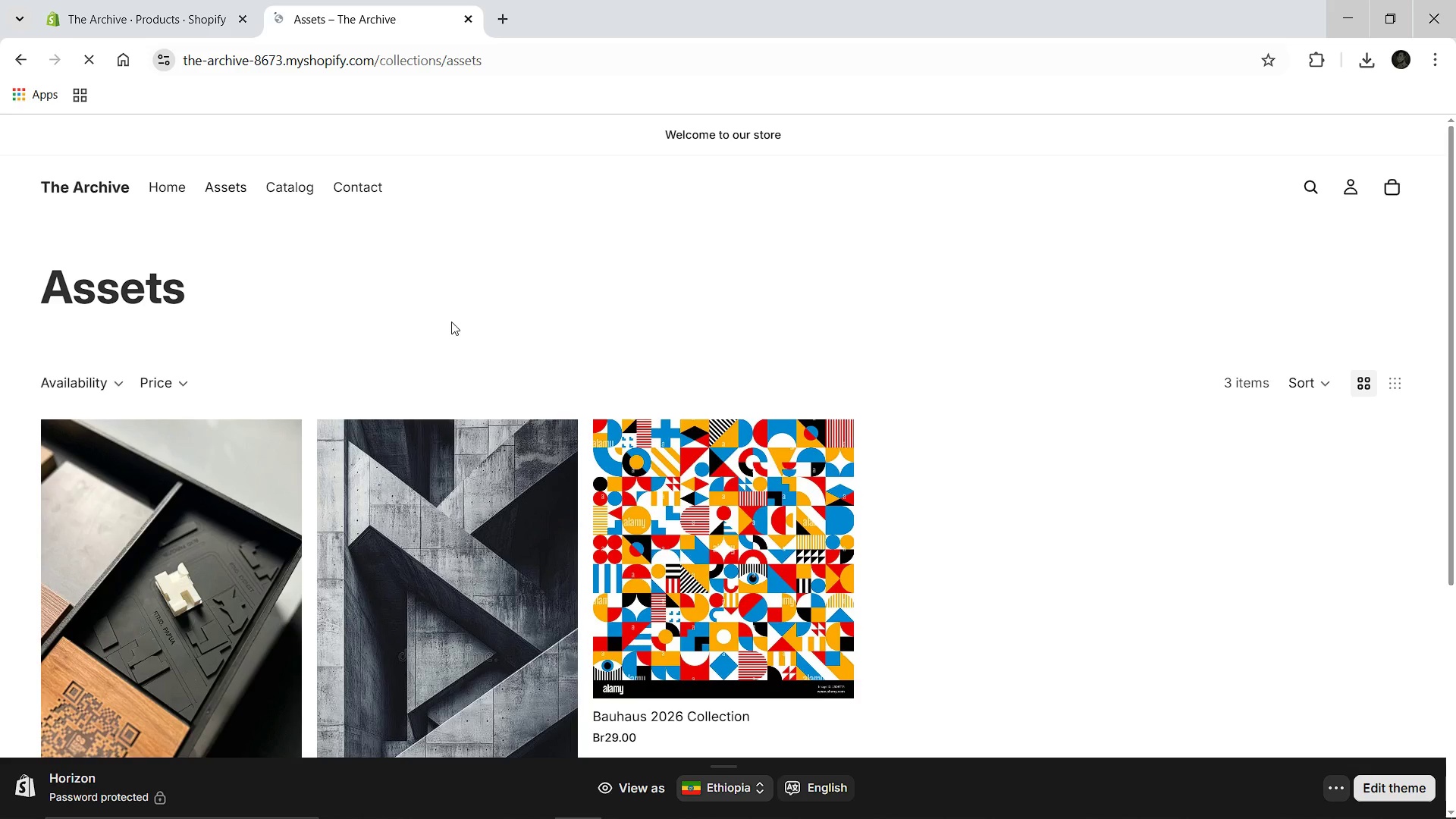 
wait(8.48)
 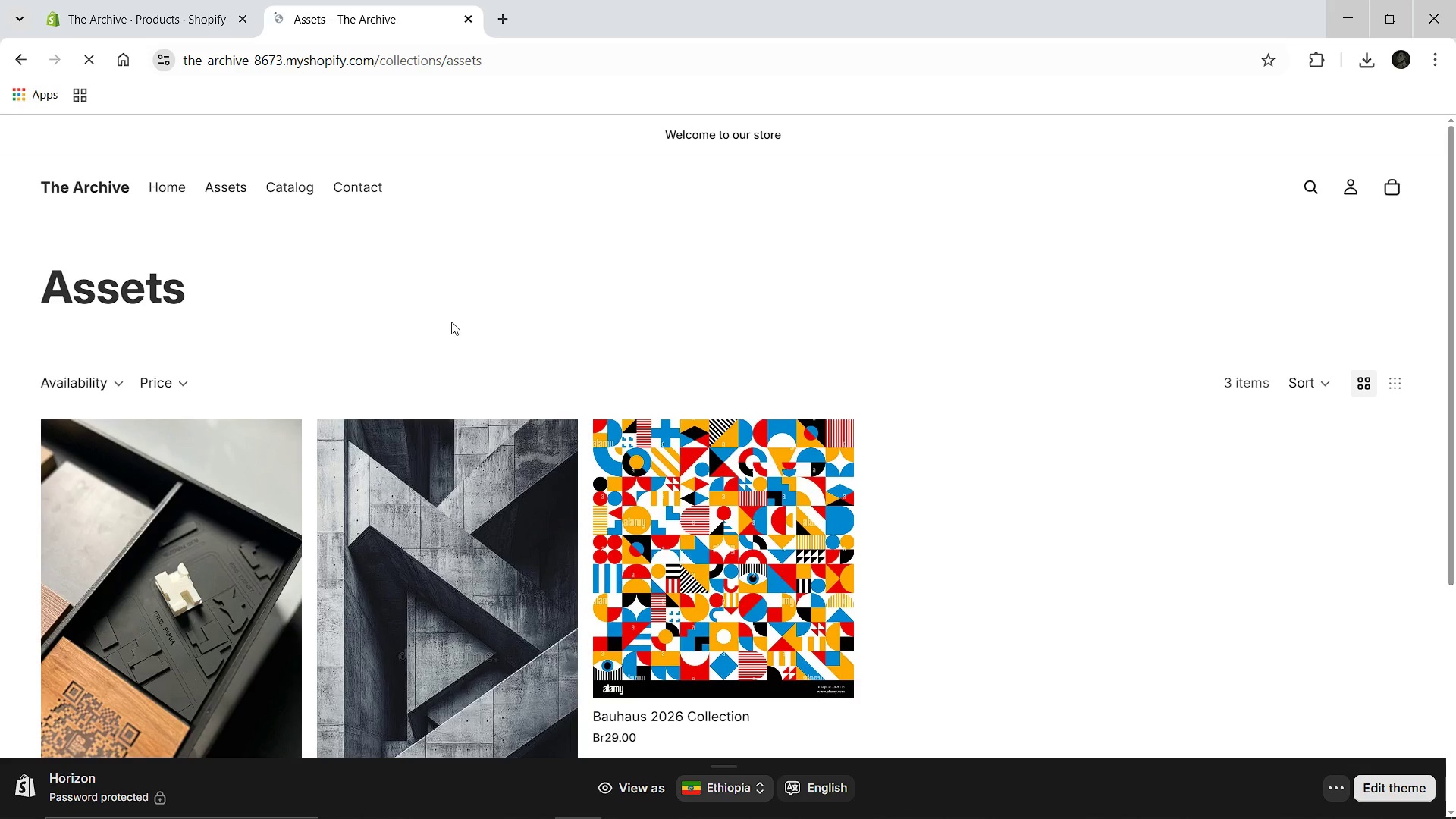 
left_click([814, 673])
 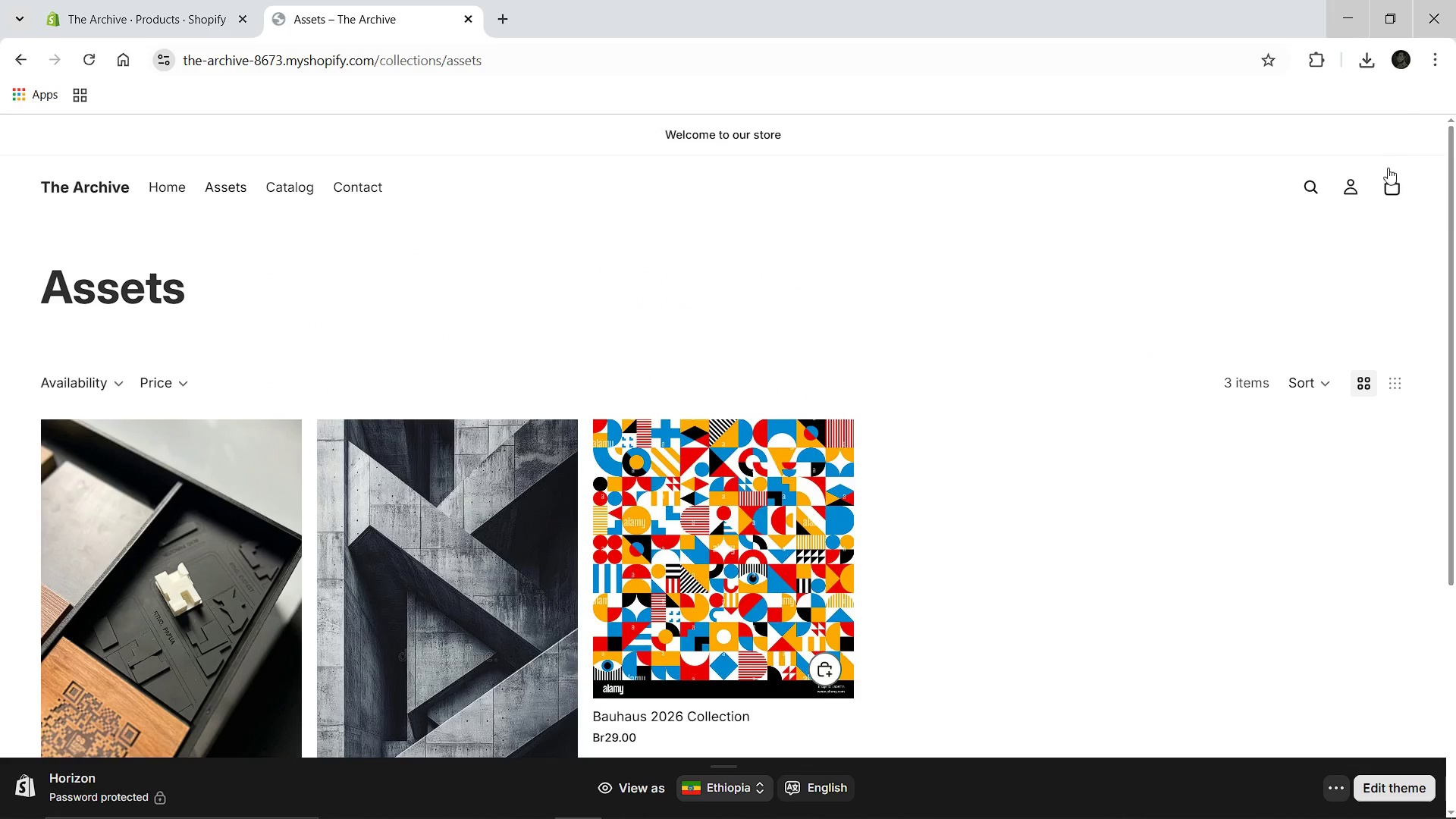 
left_click([1390, 186])
 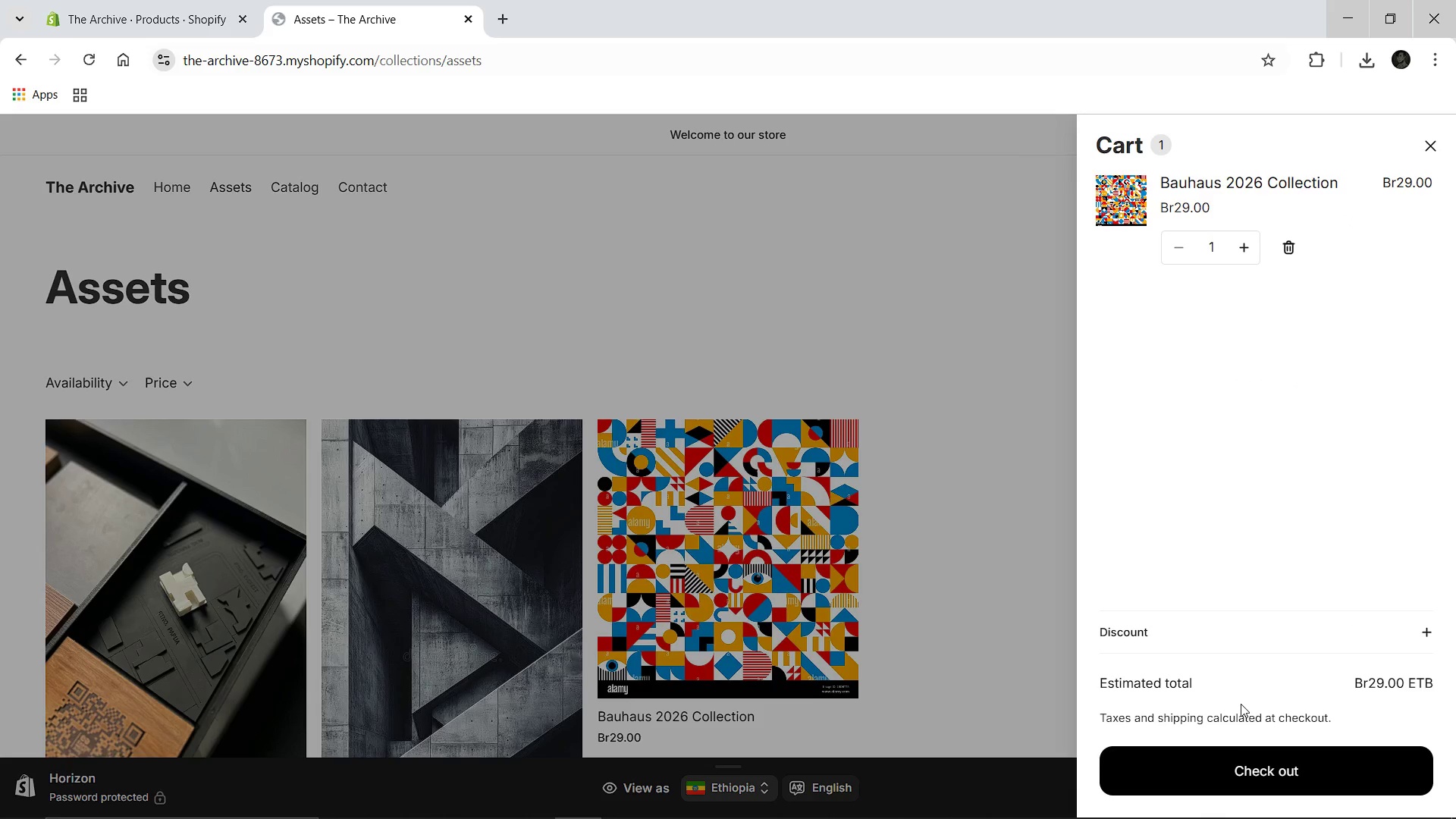 
left_click([1220, 775])
 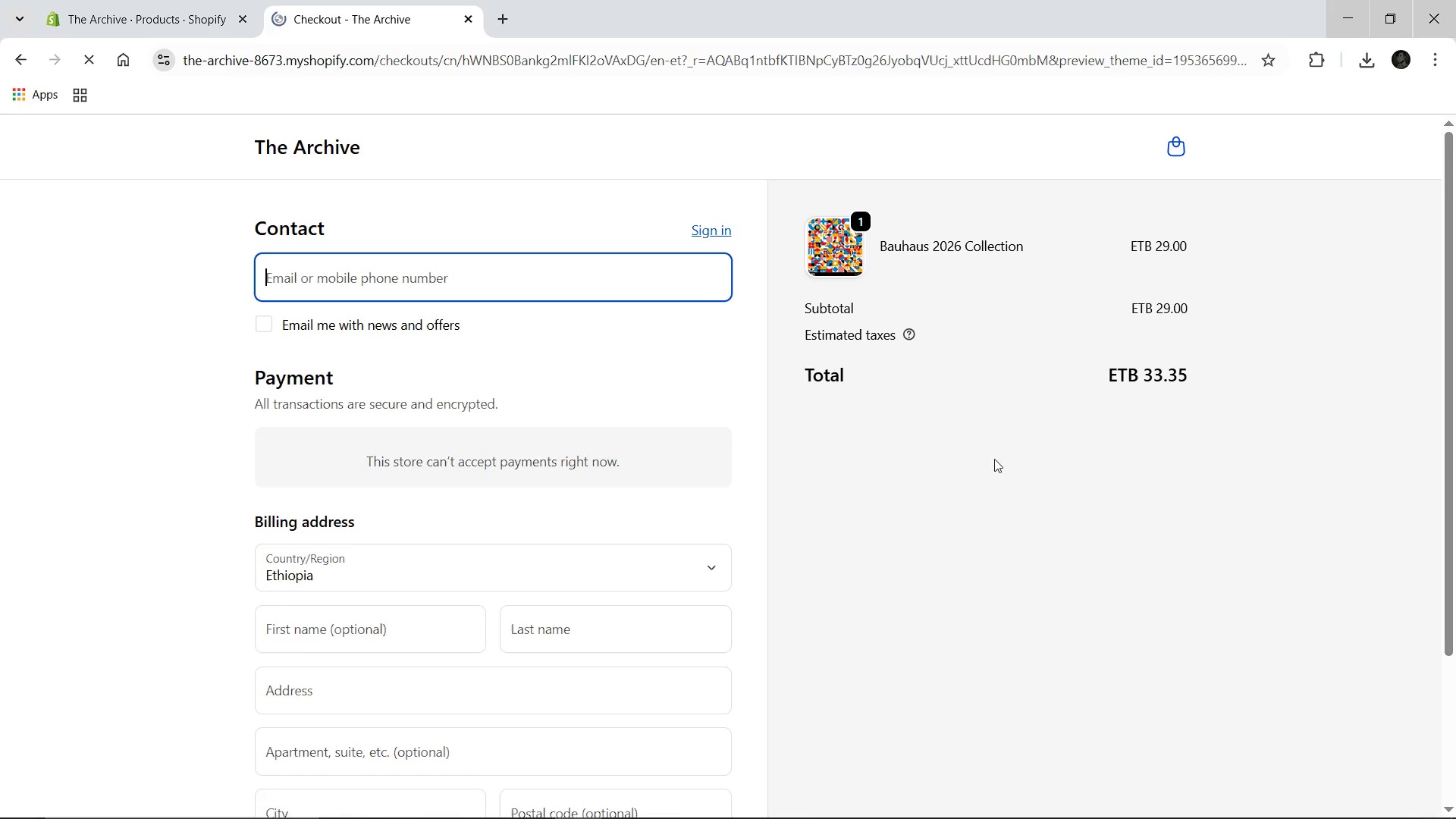 
wait(6.27)
 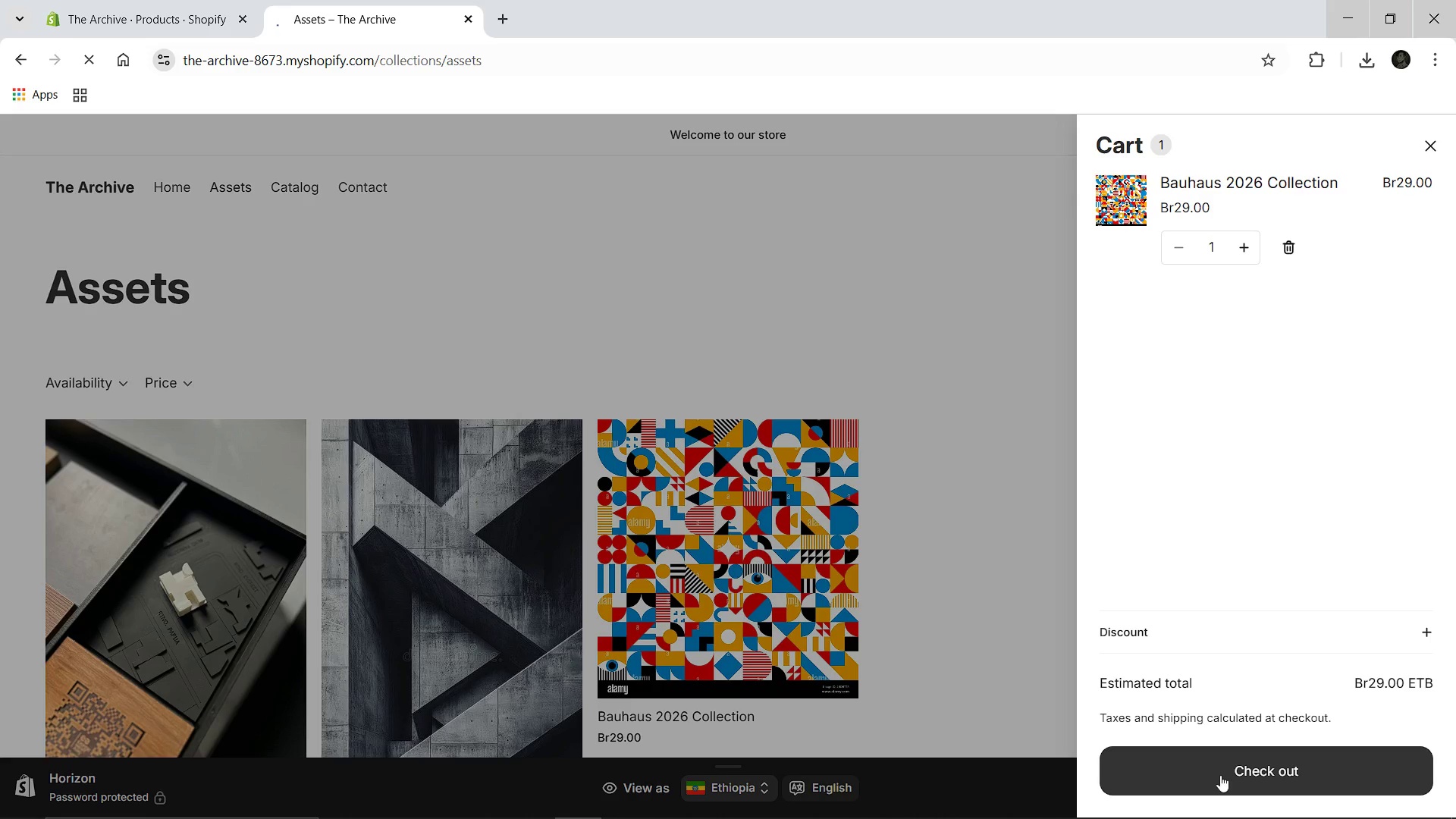 
left_click([221, 0])
 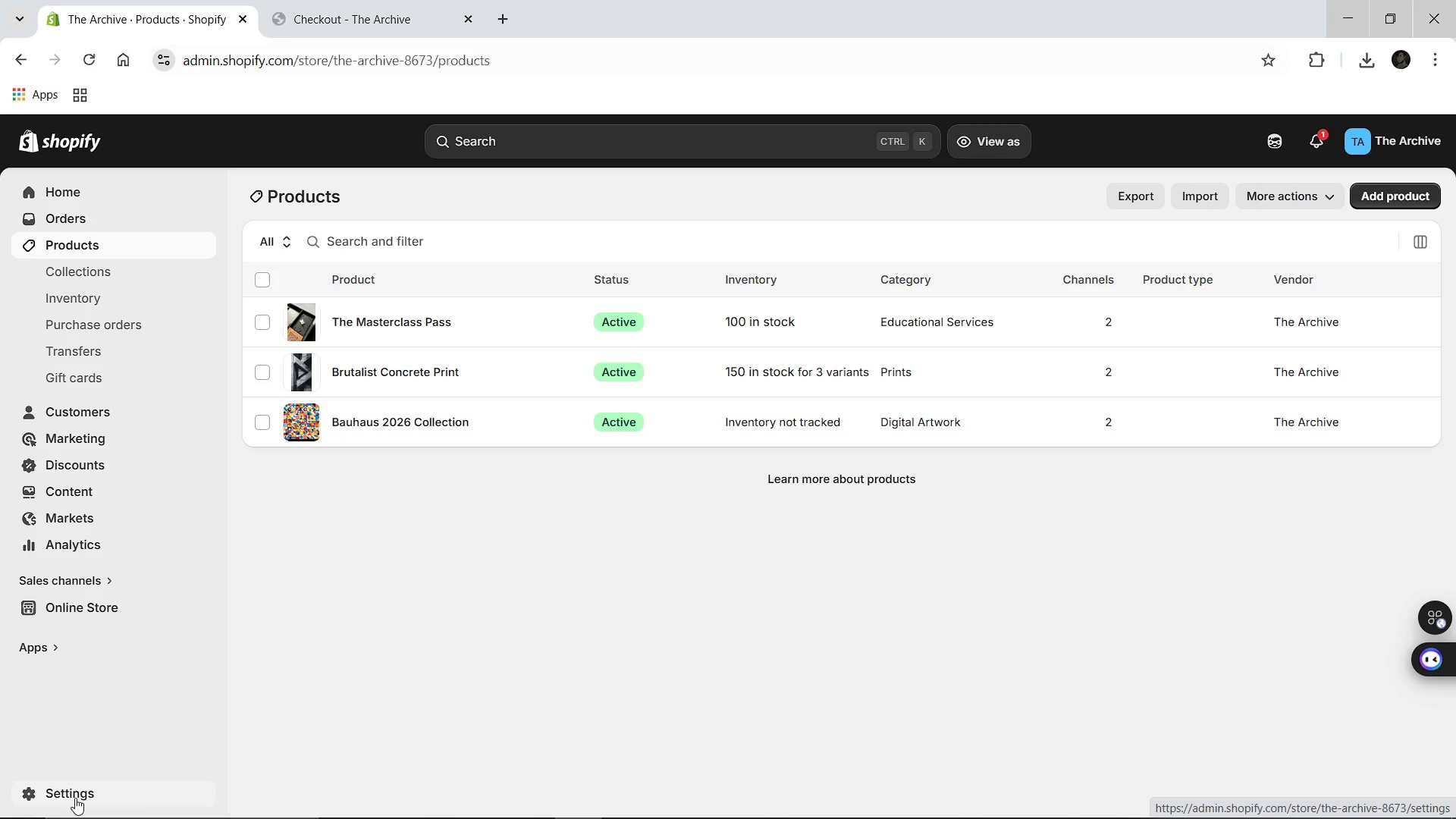 
left_click([74, 801])
 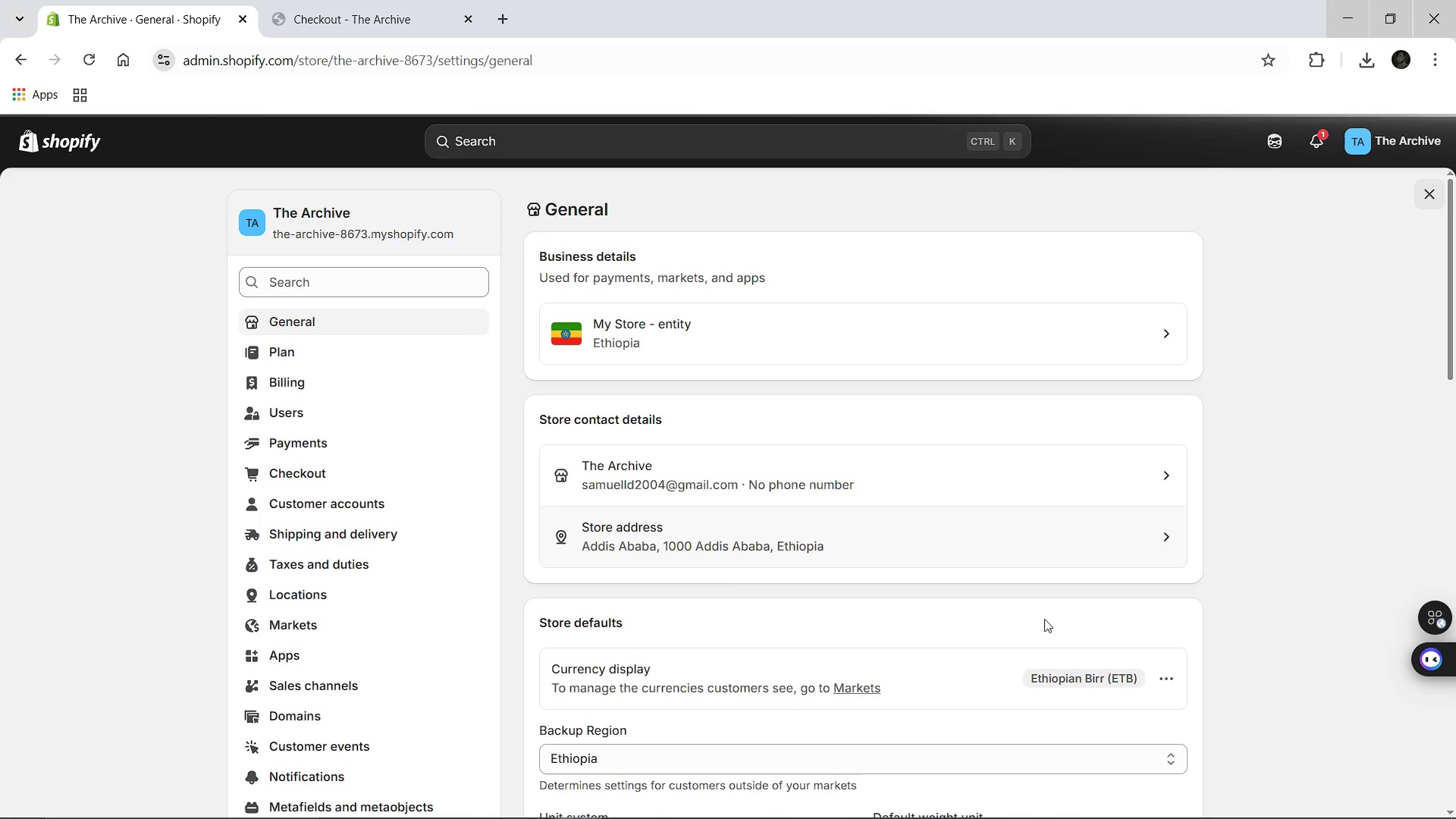 
wait(6.8)
 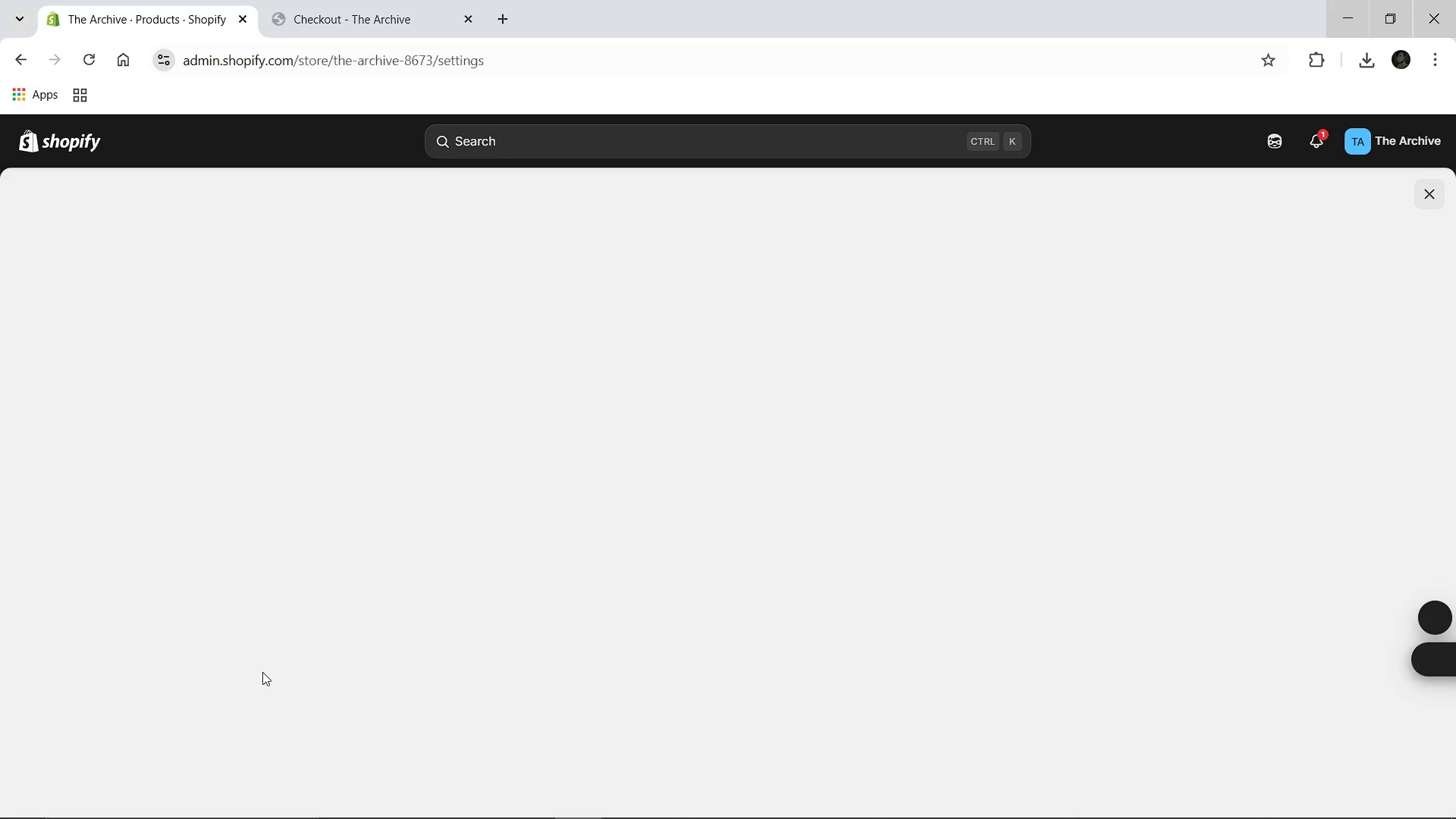 
left_click([1163, 678])
 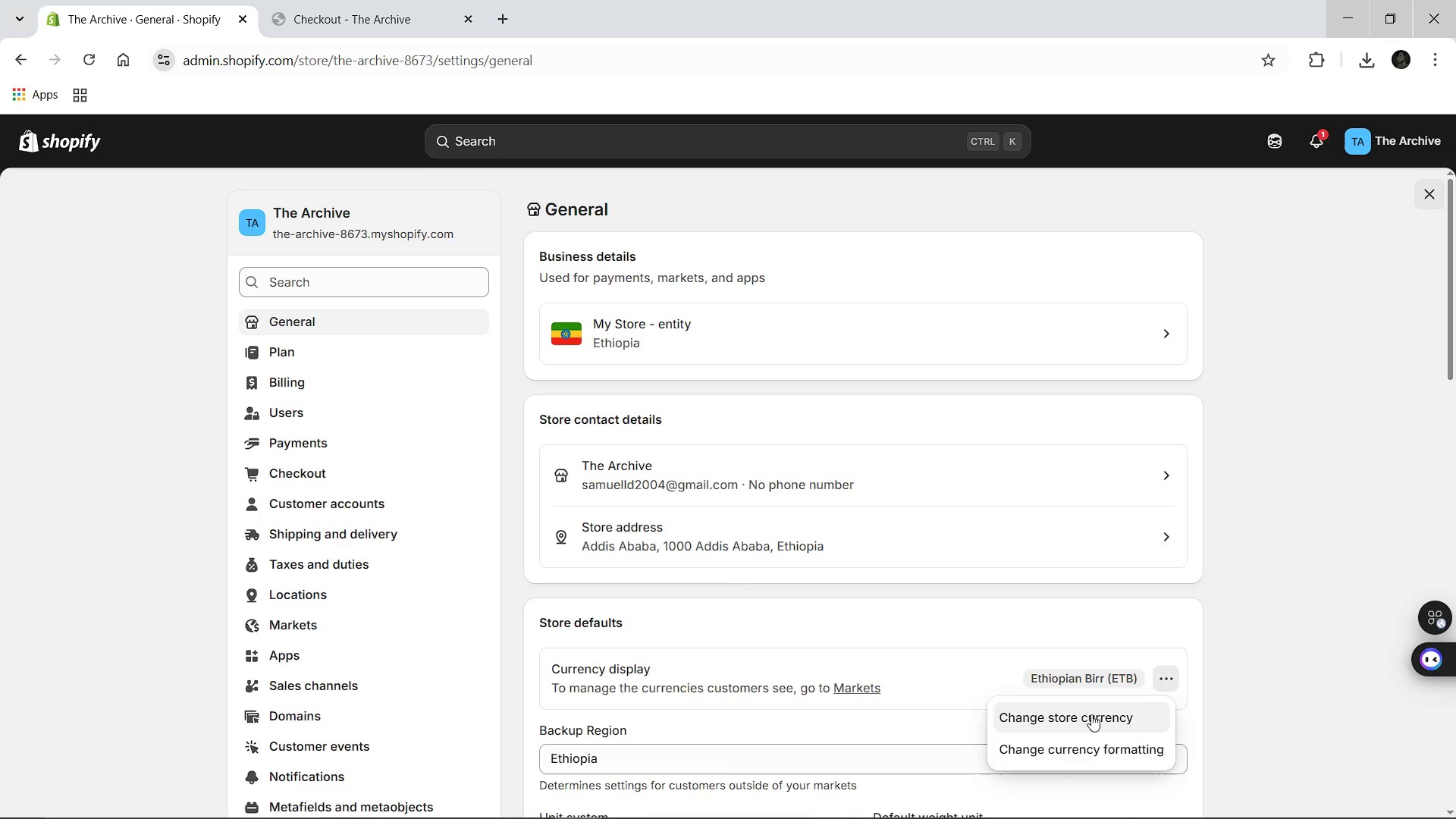 
left_click([1091, 714])
 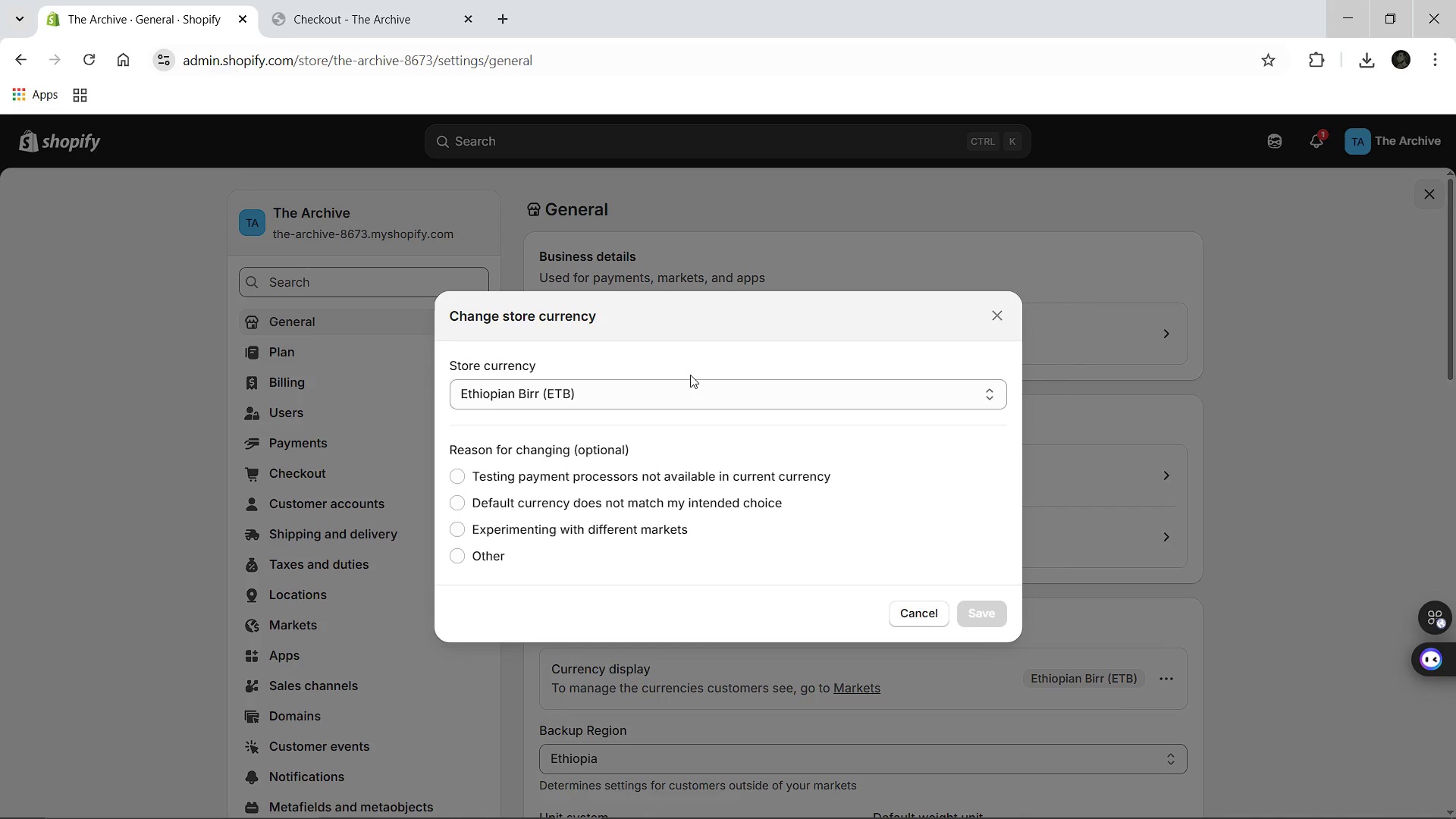 
left_click([690, 377])
 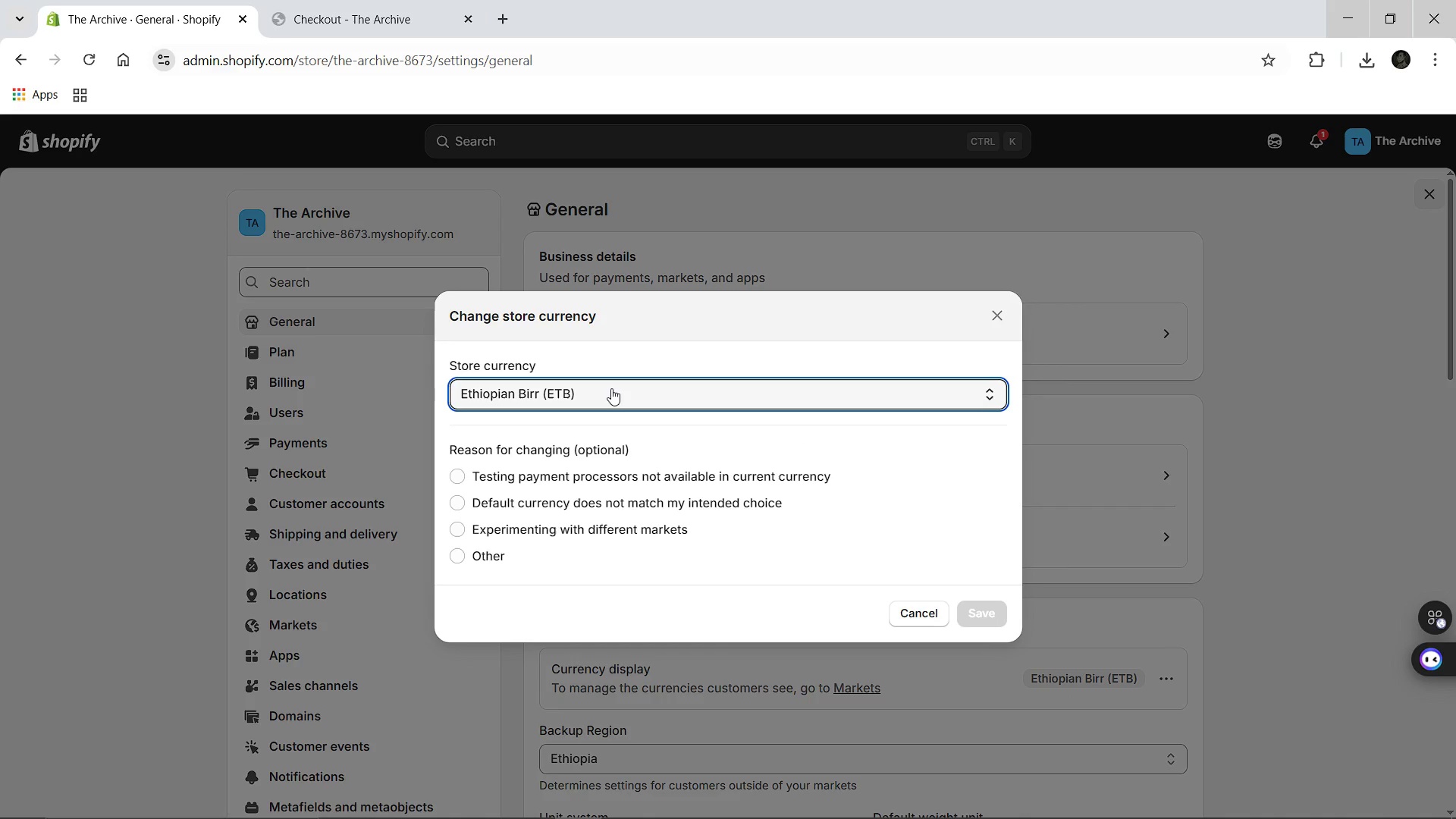 
left_click([611, 388])
 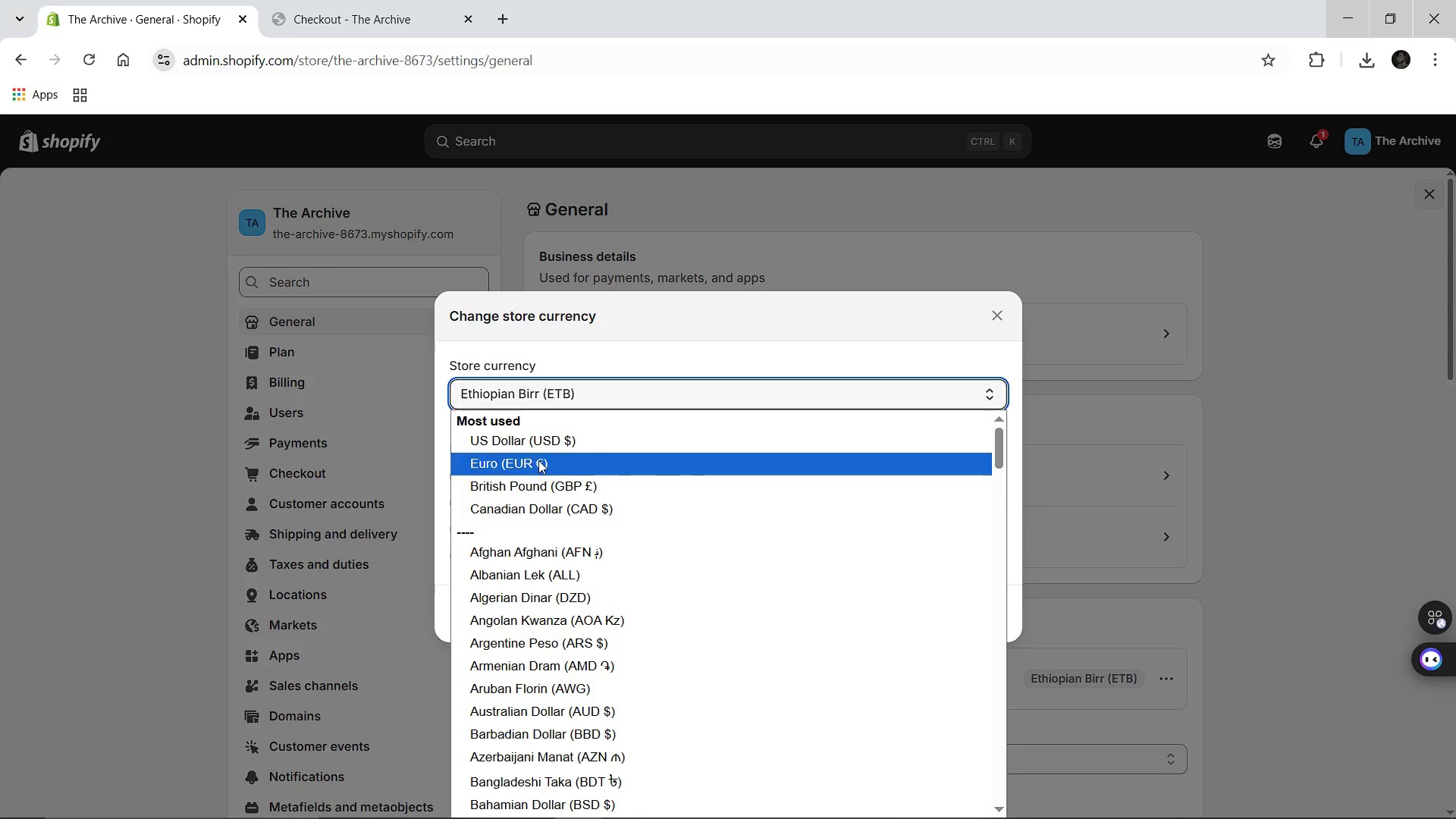 
left_click([551, 439])
 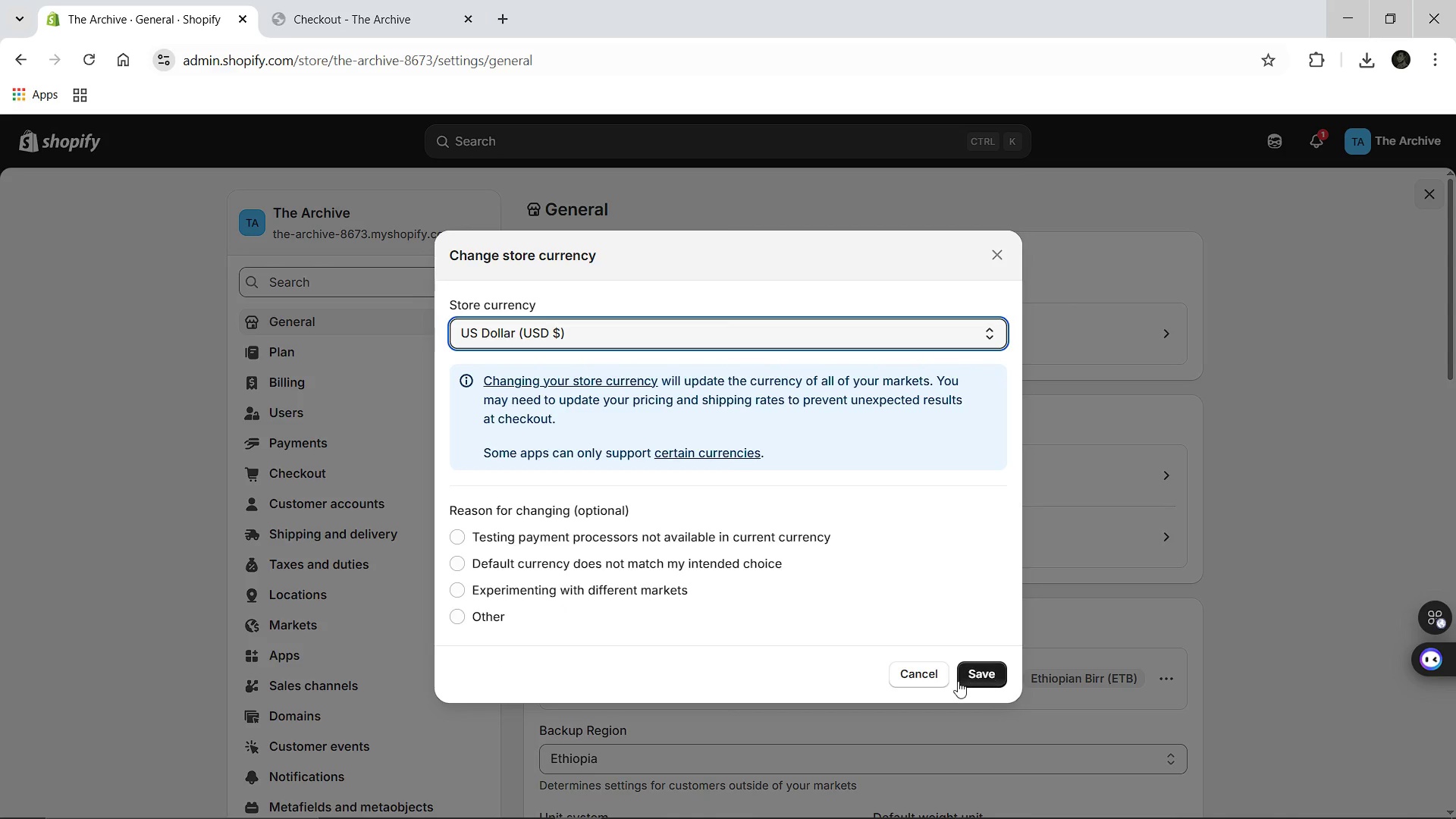 
left_click([958, 681])
 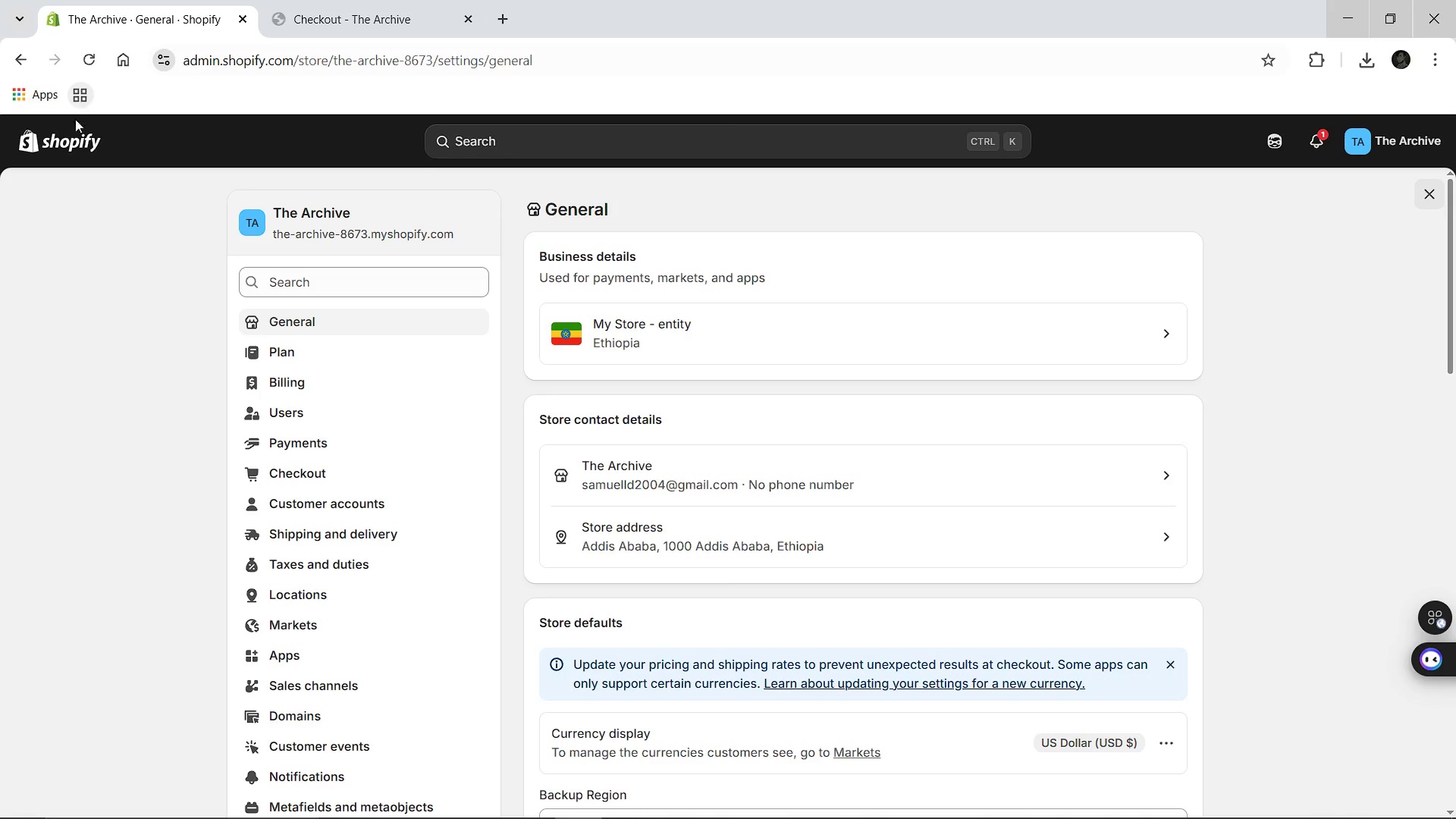 
wait(5.64)
 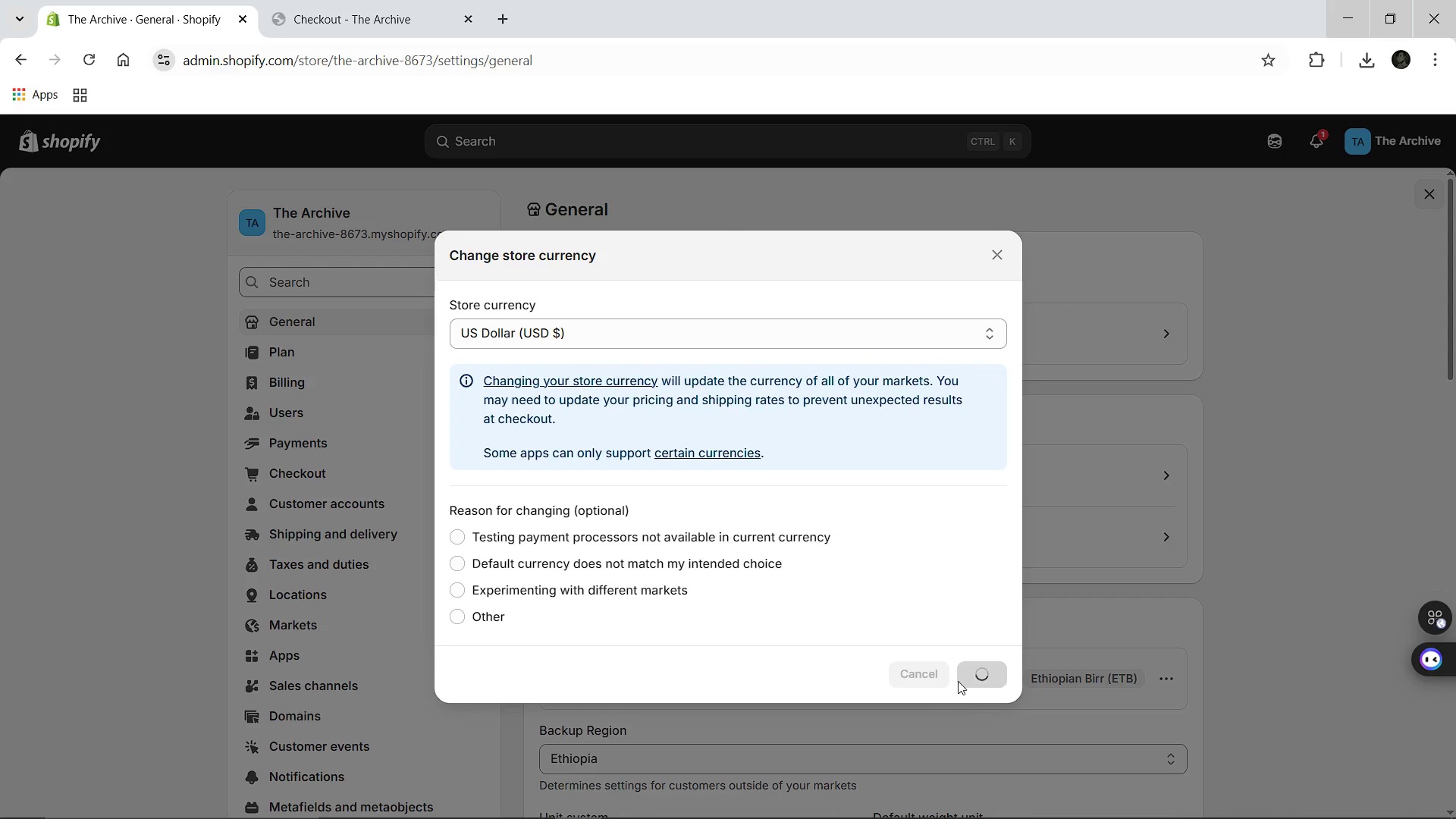 
left_click([316, 4])
 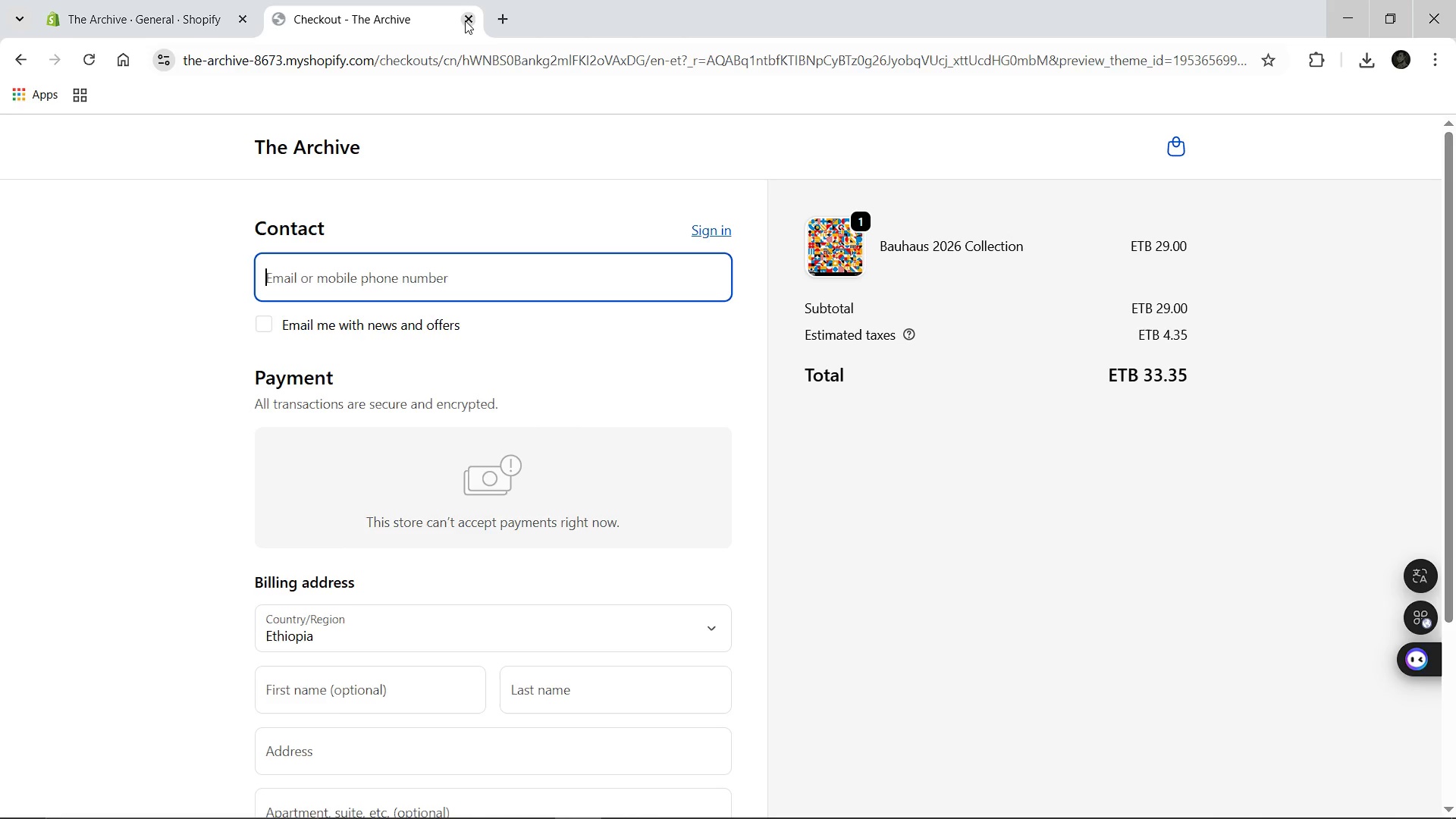 
left_click([465, 20])
 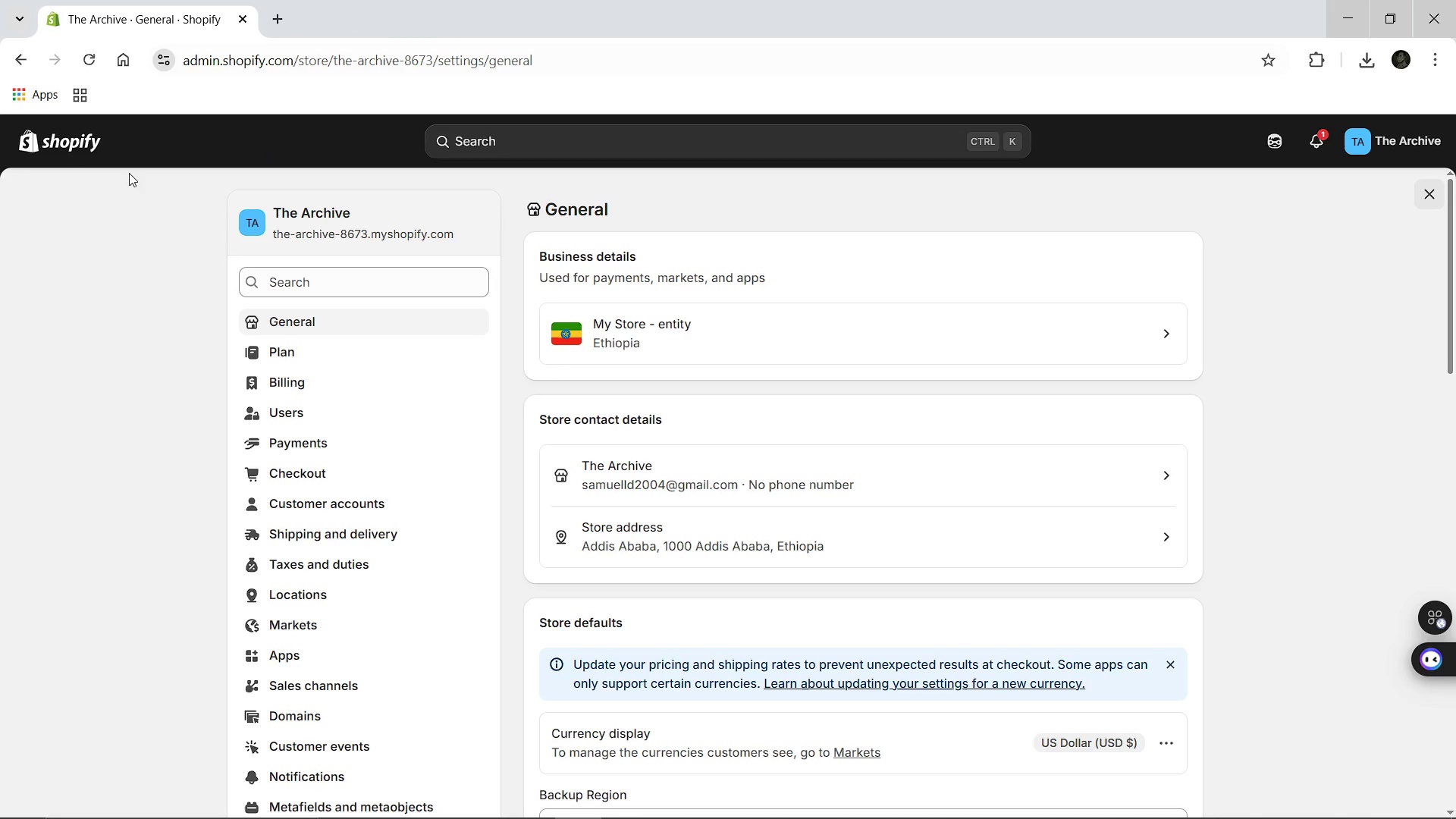 
left_click([75, 148])
 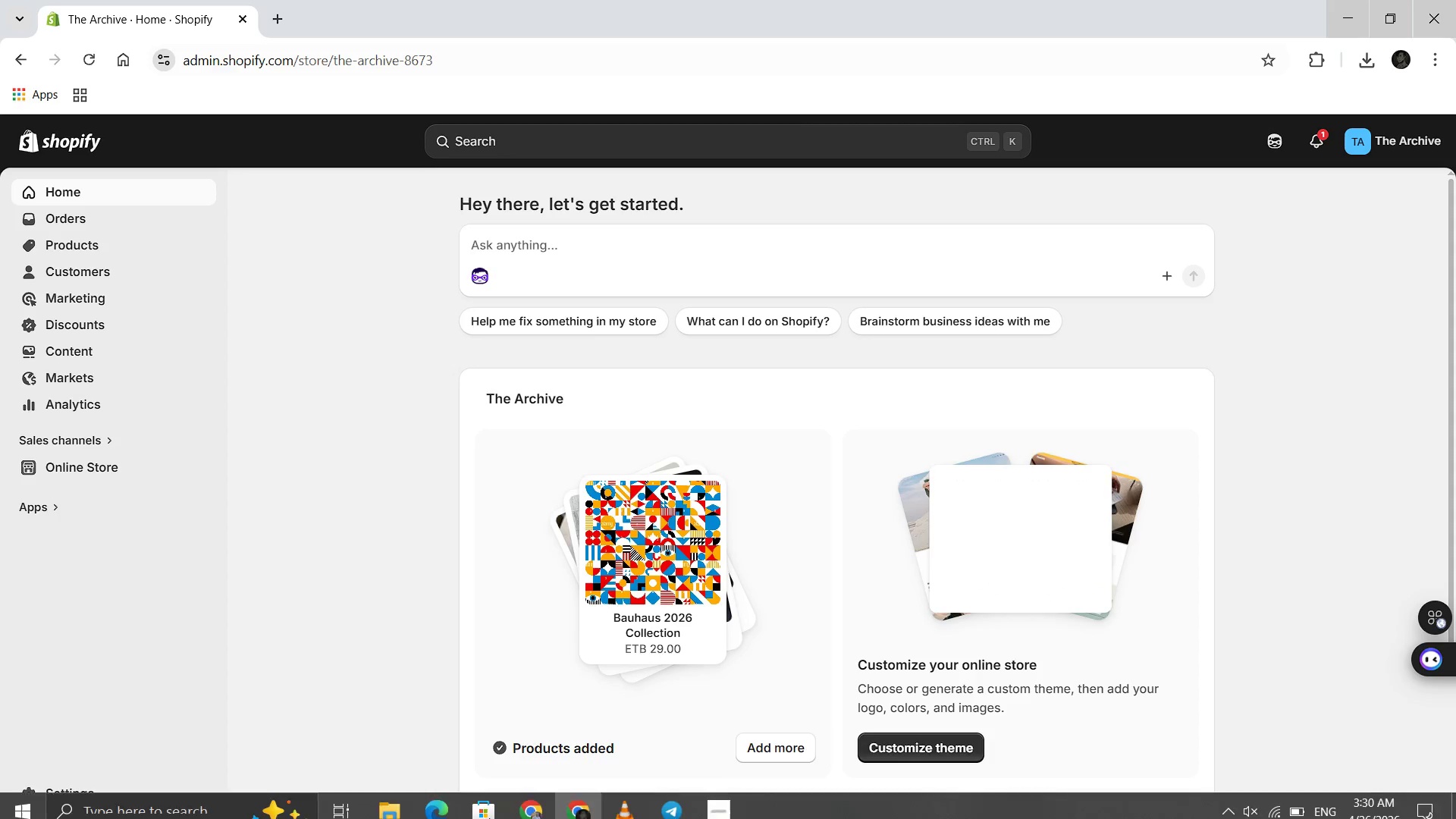 
wait(6.48)
 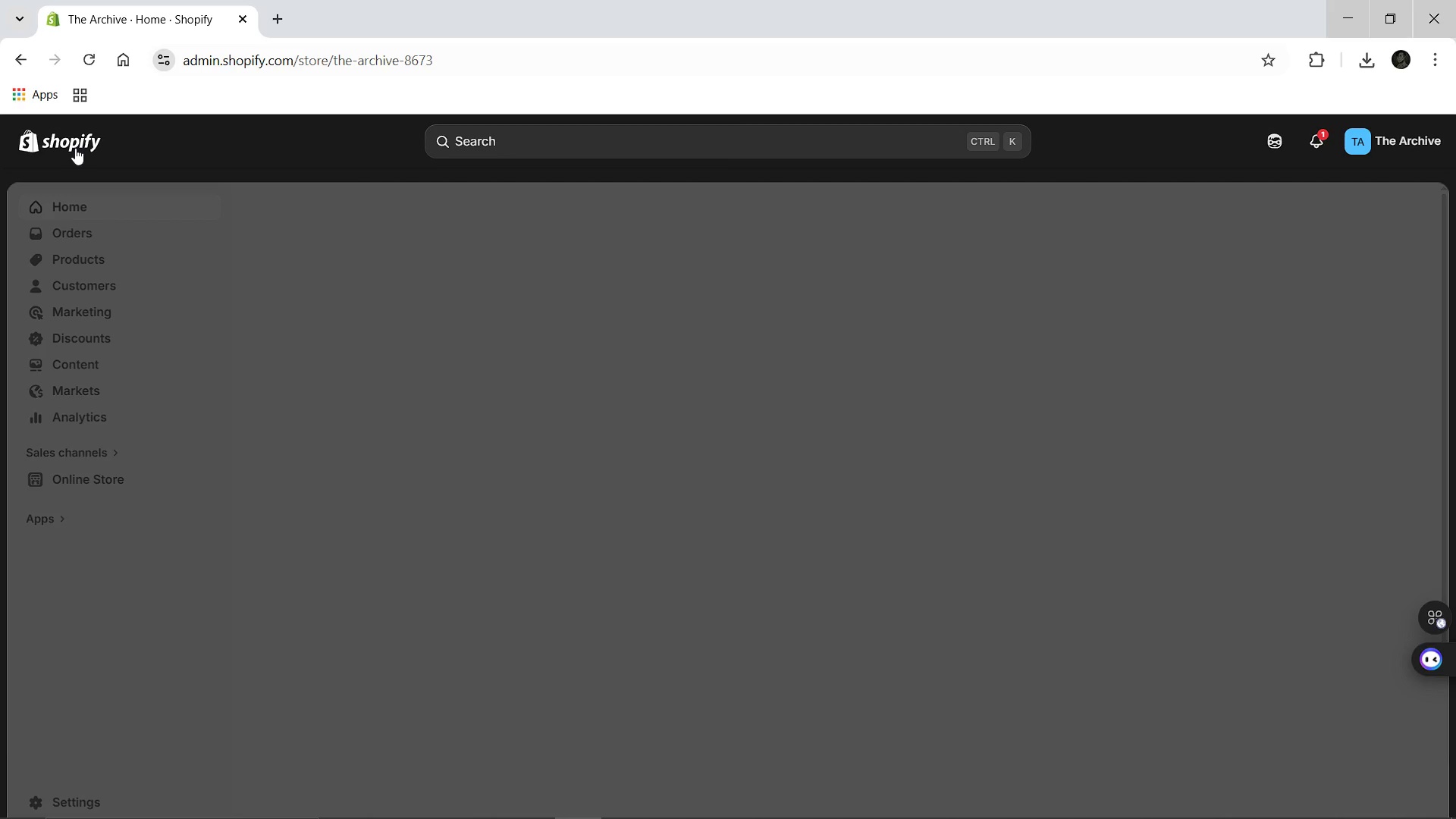 
left_click([725, 818])